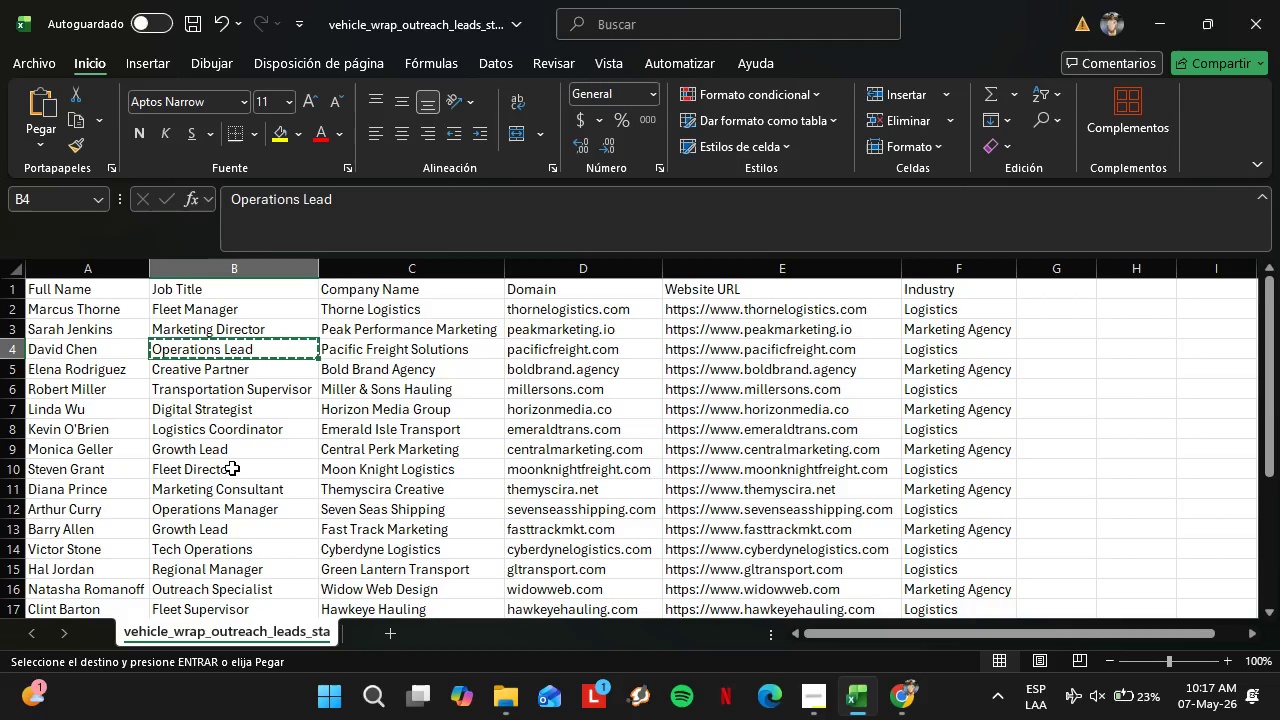 
scroll: coordinate [239, 456], scroll_direction: down, amount: 4.0
 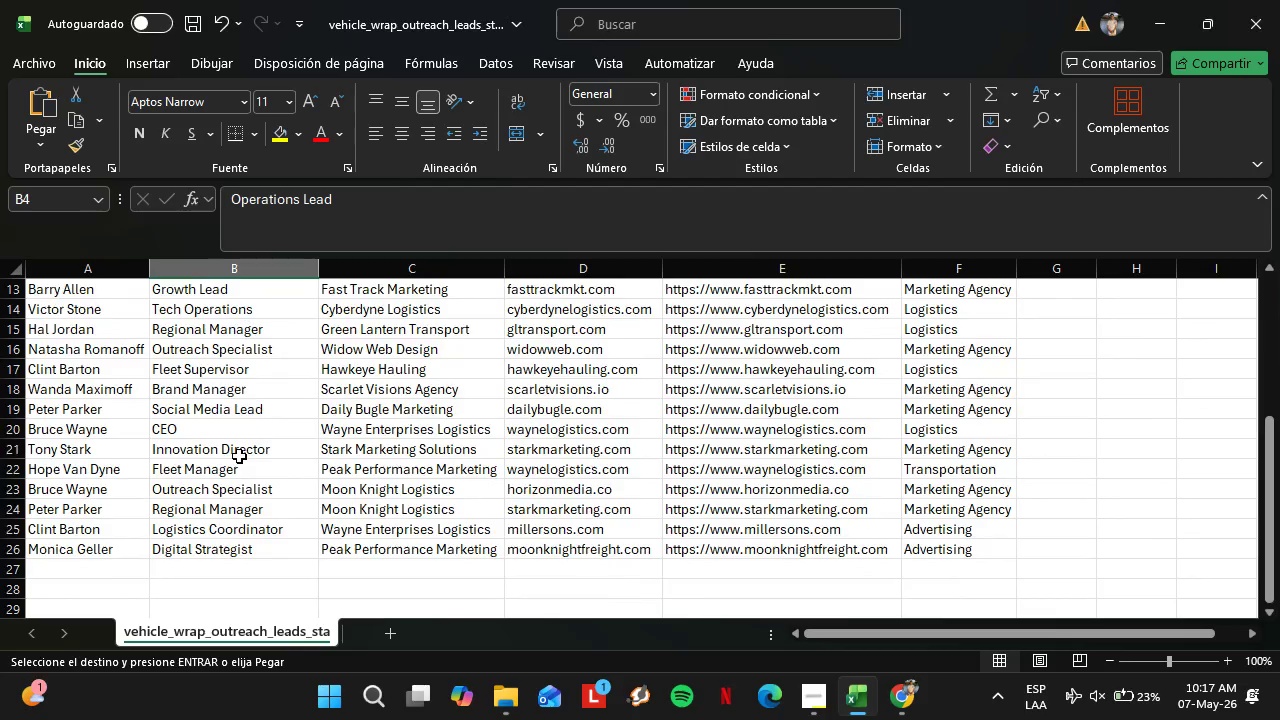 
scroll: coordinate [252, 468], scroll_direction: up, amount: 10.0
 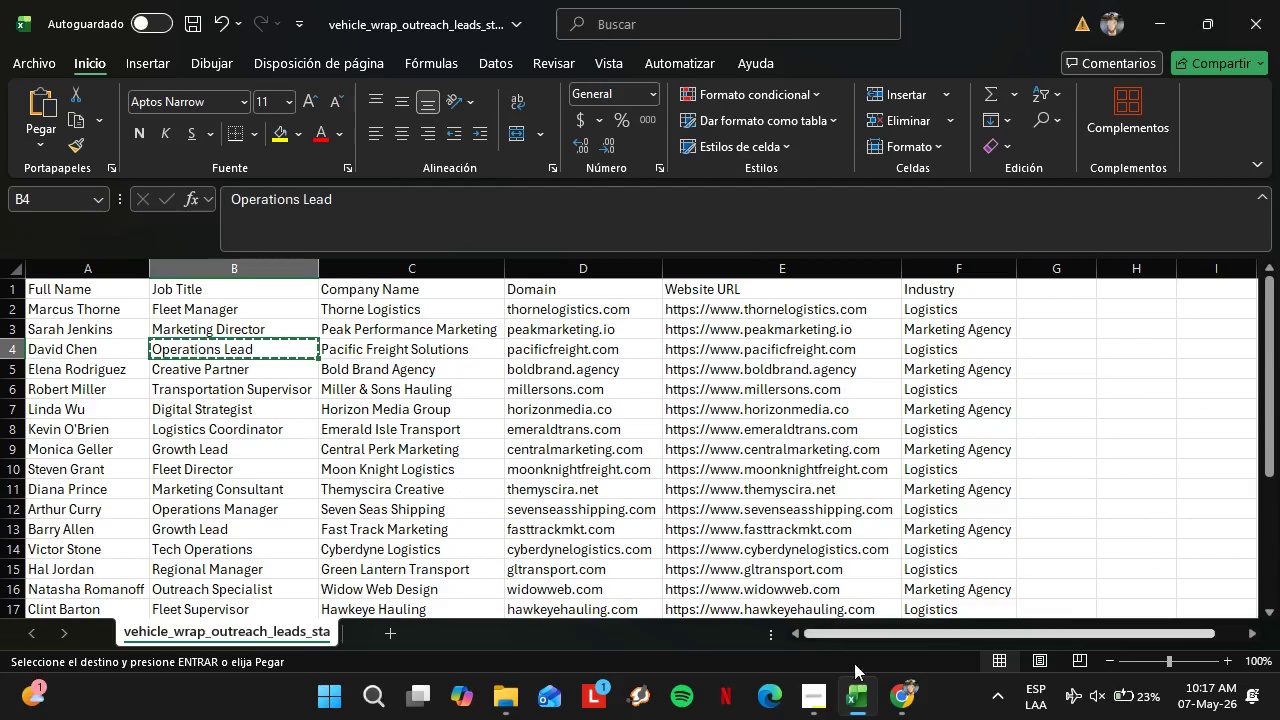 
left_click([875, 687])
 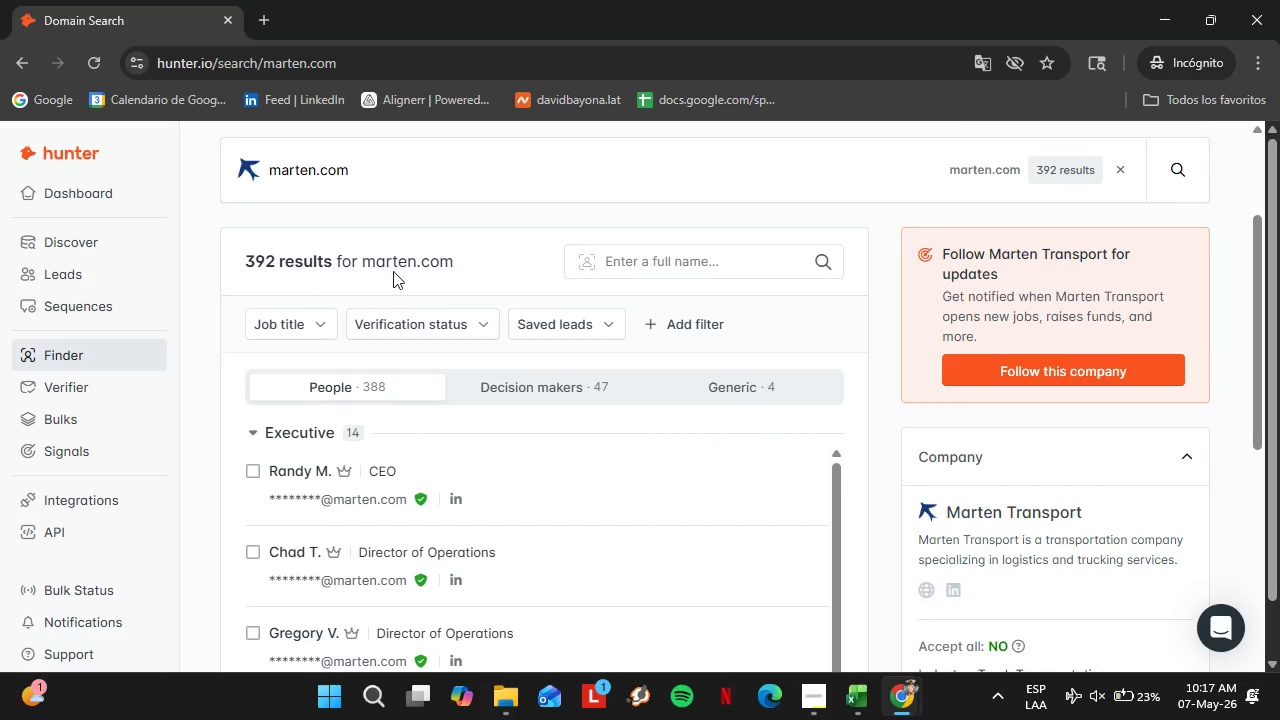 
left_click([305, 327])
 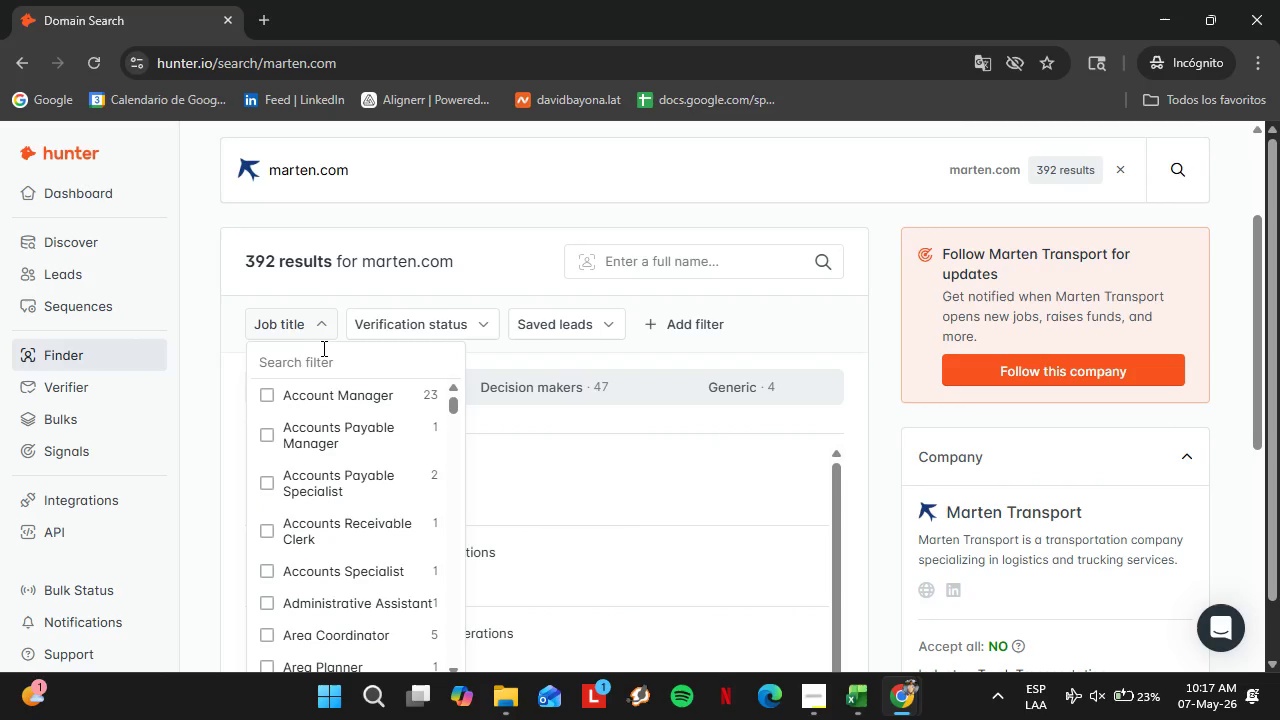 
left_click([323, 348])
 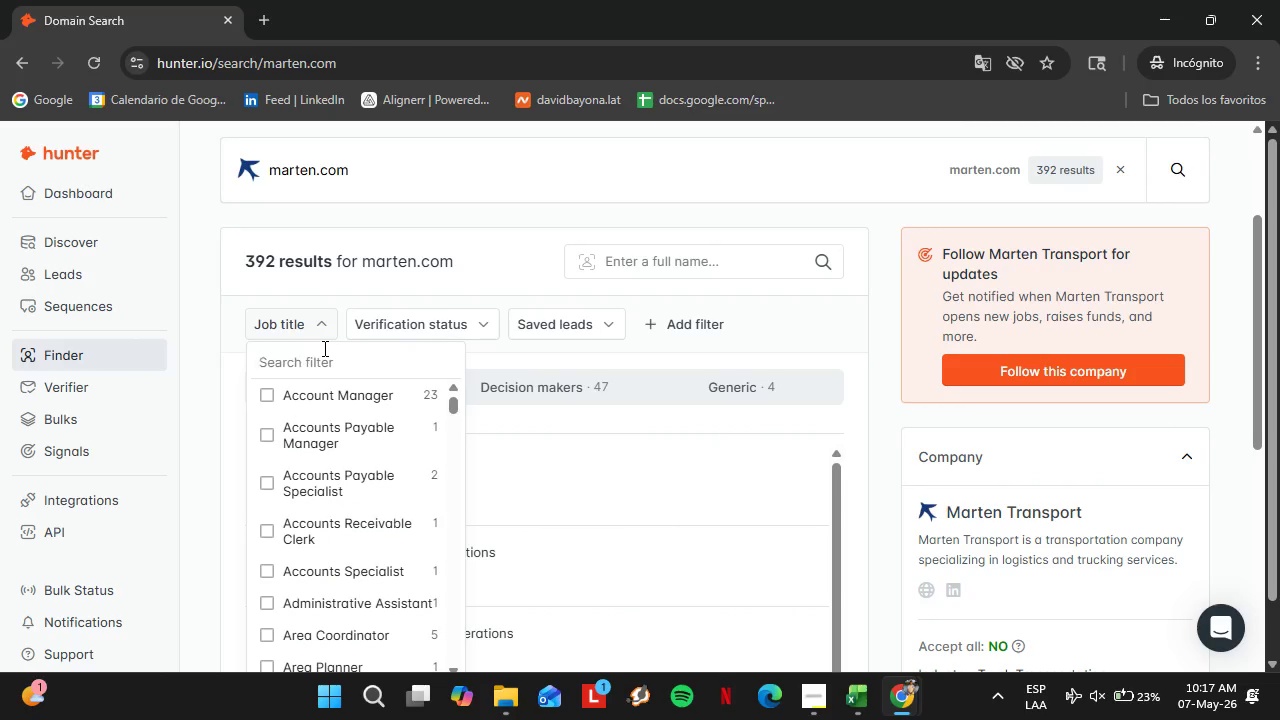 
type(fleet)
 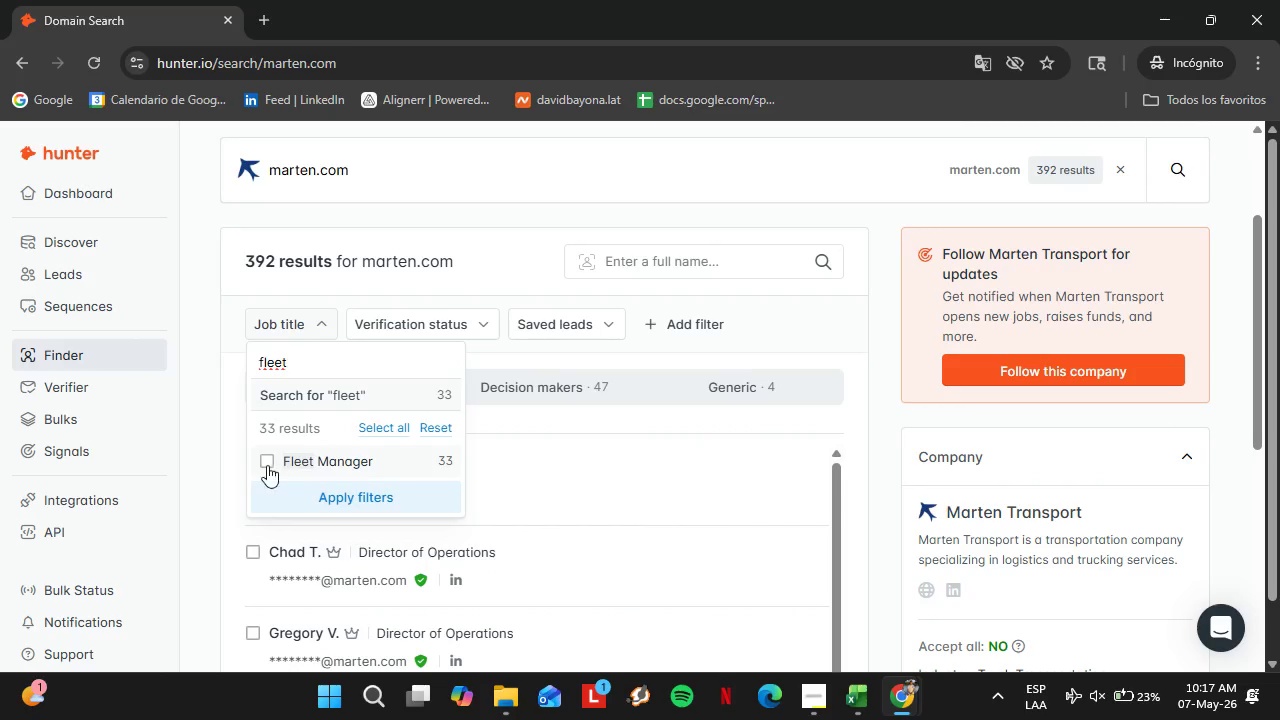 
double_click([312, 486])
 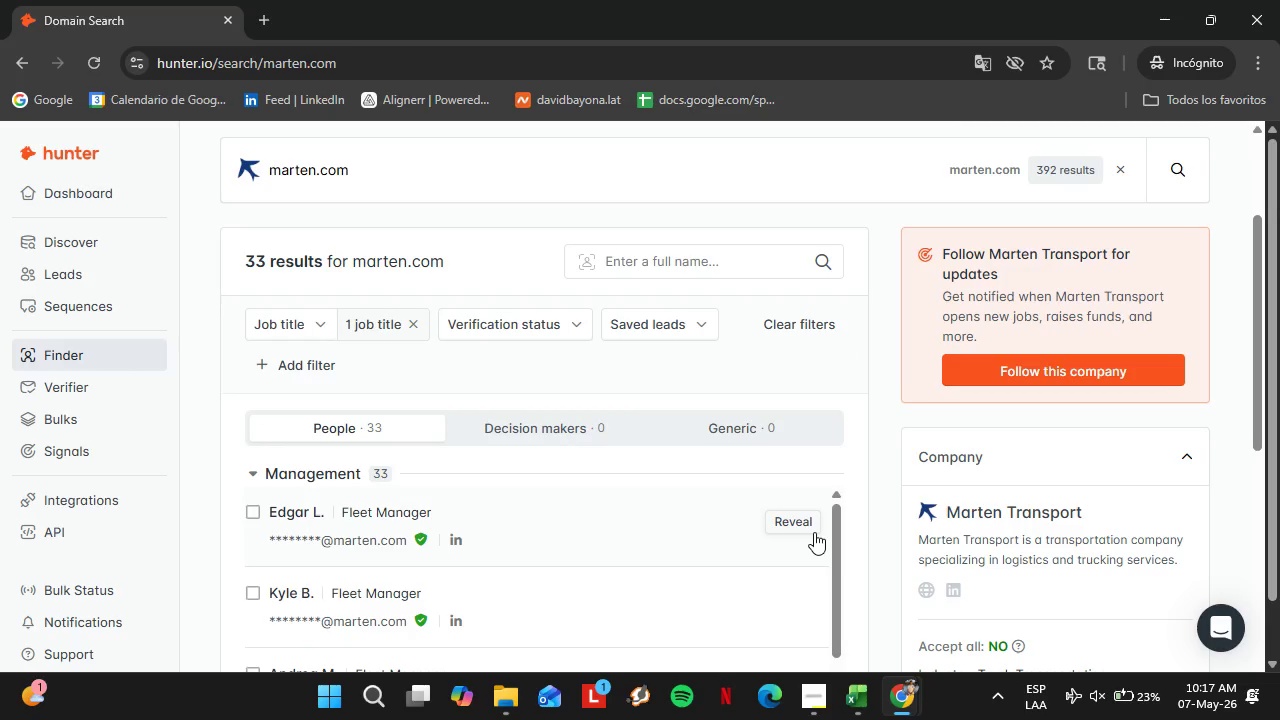 
left_click([797, 531])
 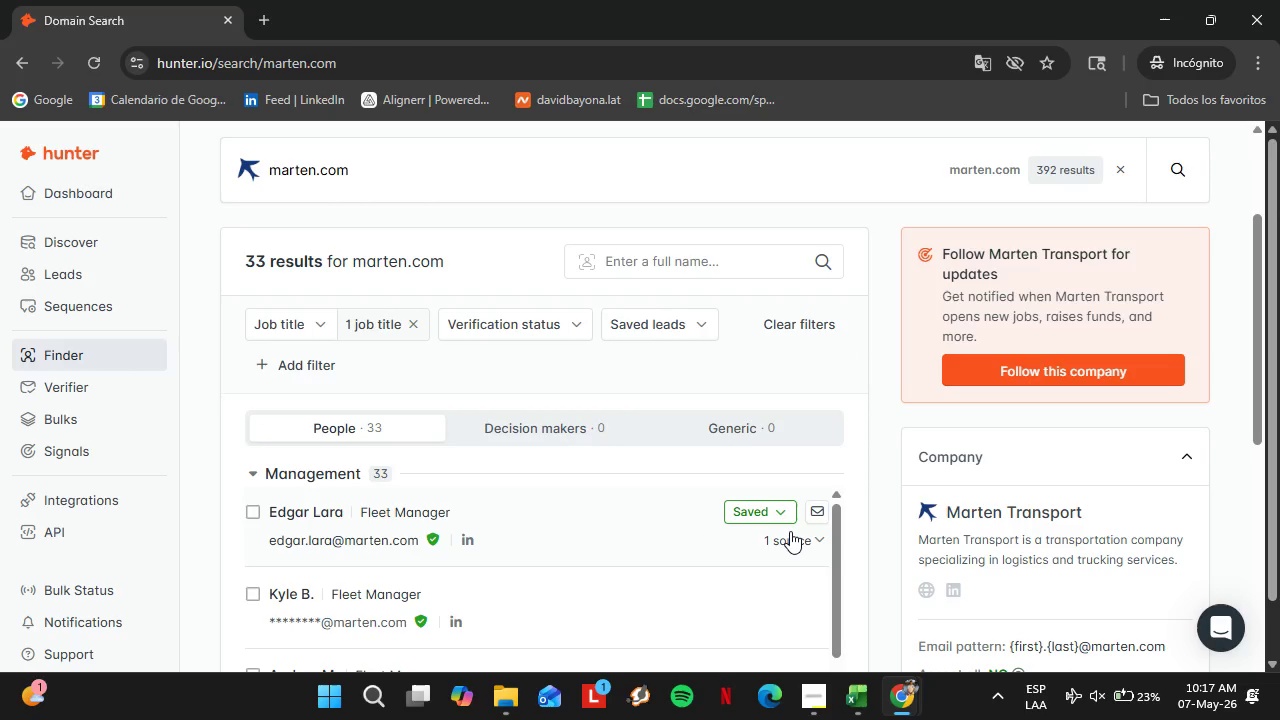 
wait(13.66)
 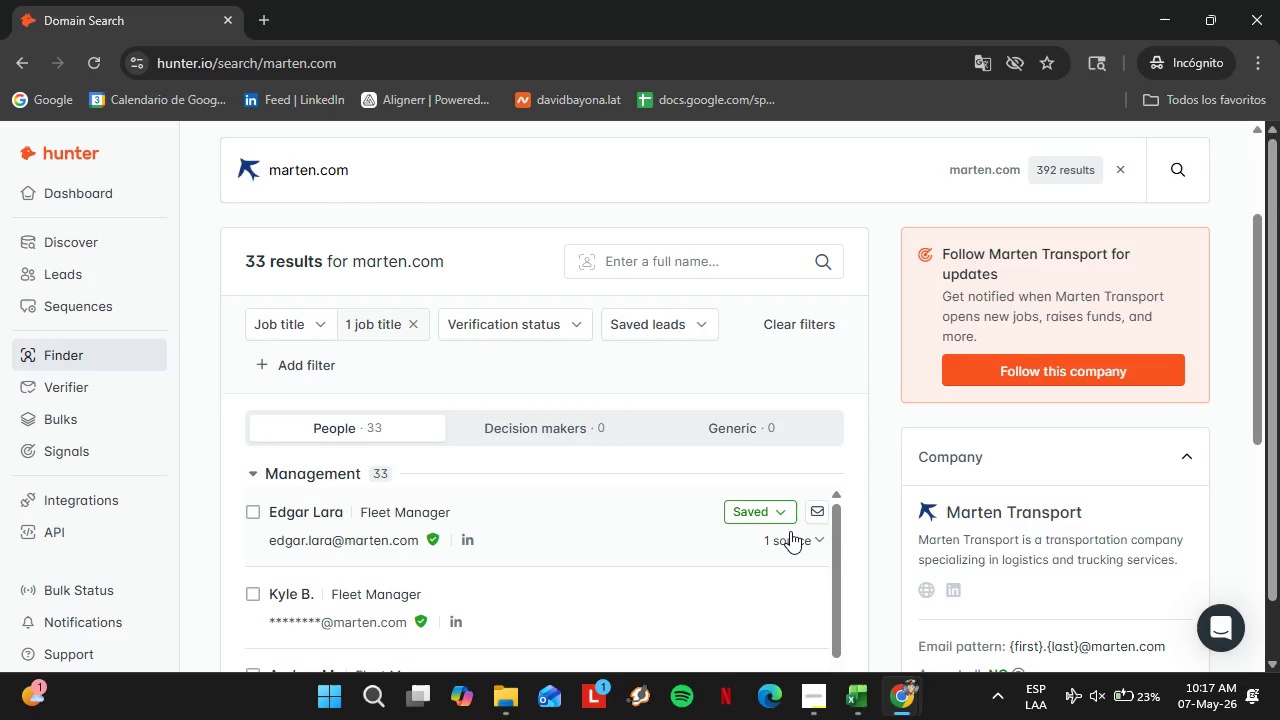 
scroll: coordinate [604, 501], scroll_direction: down, amount: 1.0
 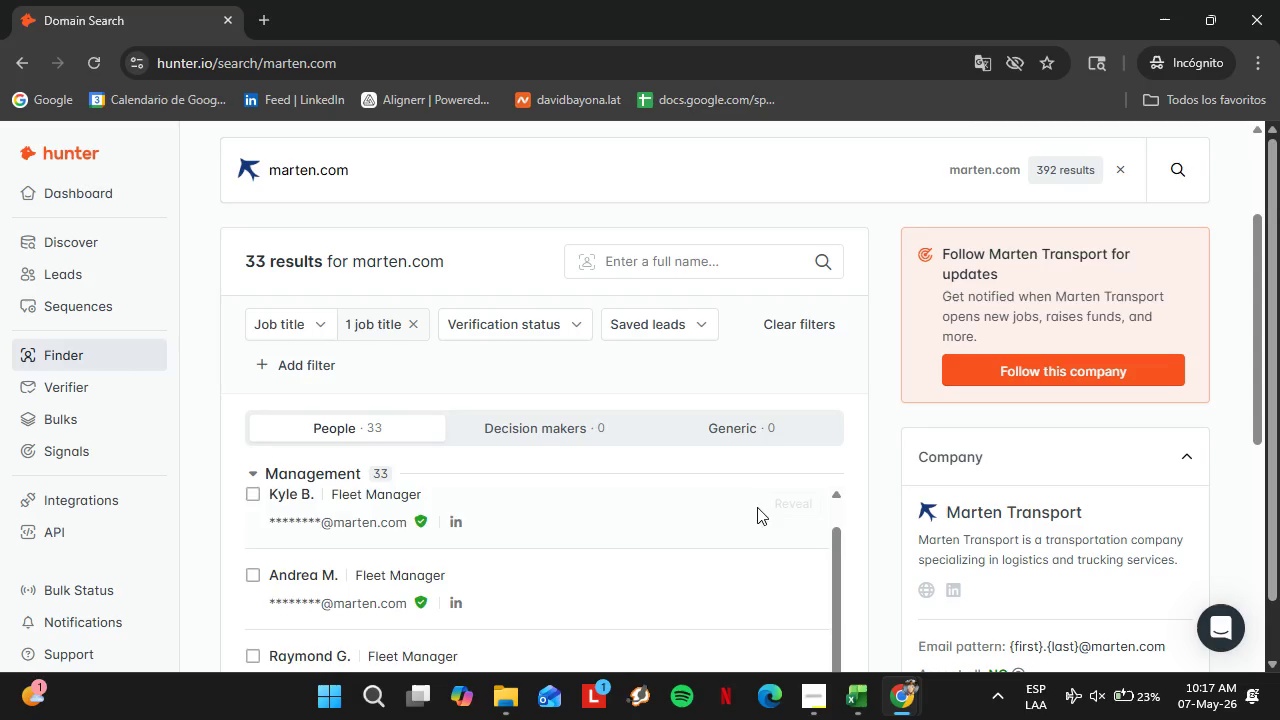 
scroll: coordinate [756, 522], scroll_direction: up, amount: 3.0
 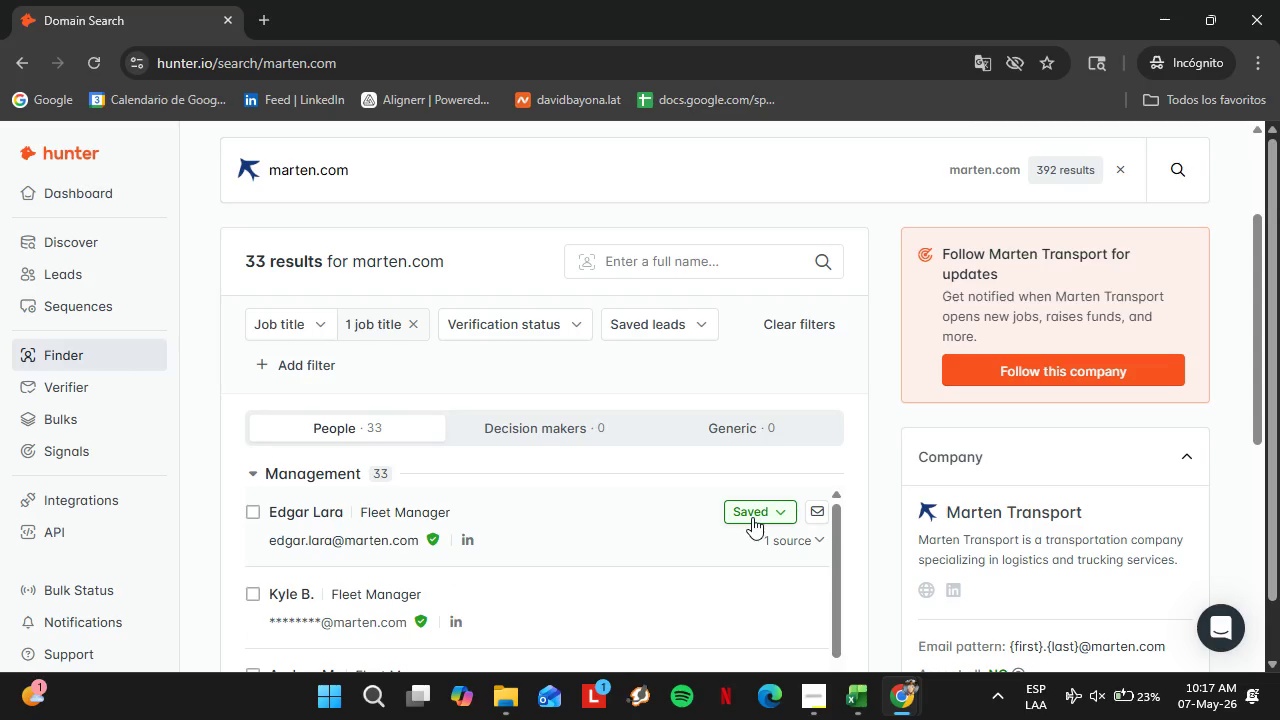 
wait(8.61)
 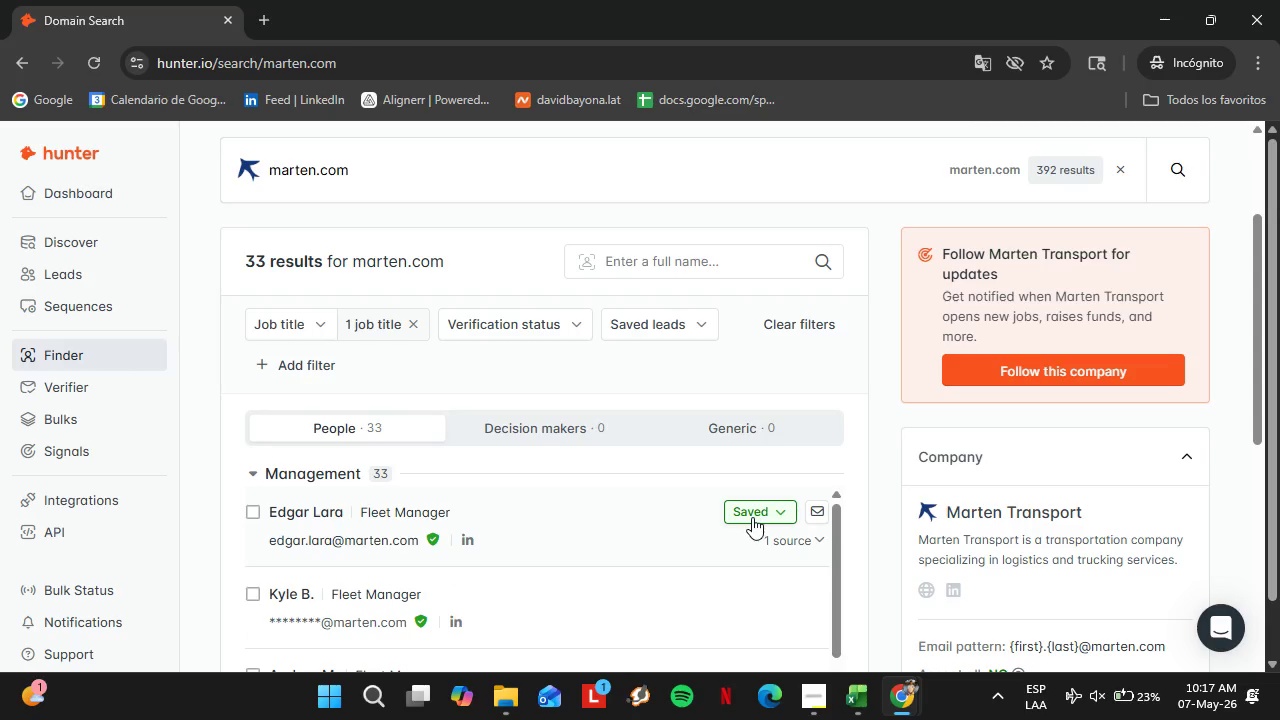 
left_click([31, 282])
 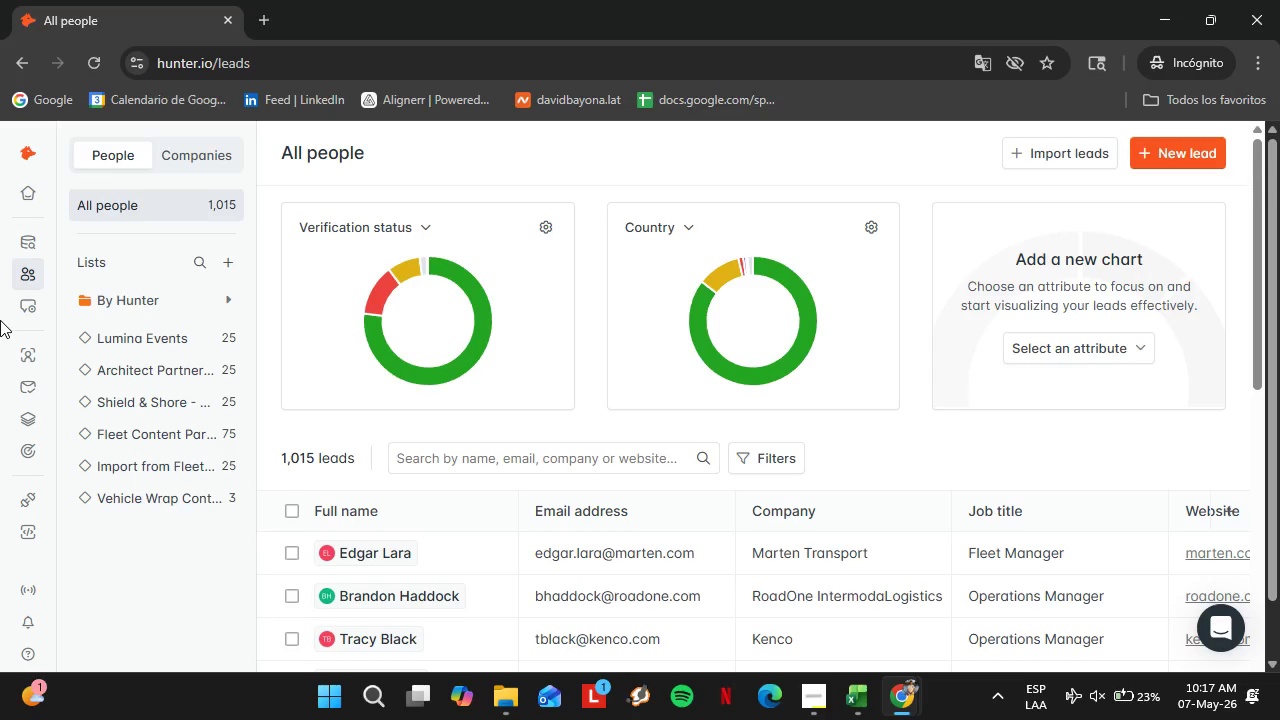 
wait(24.22)
 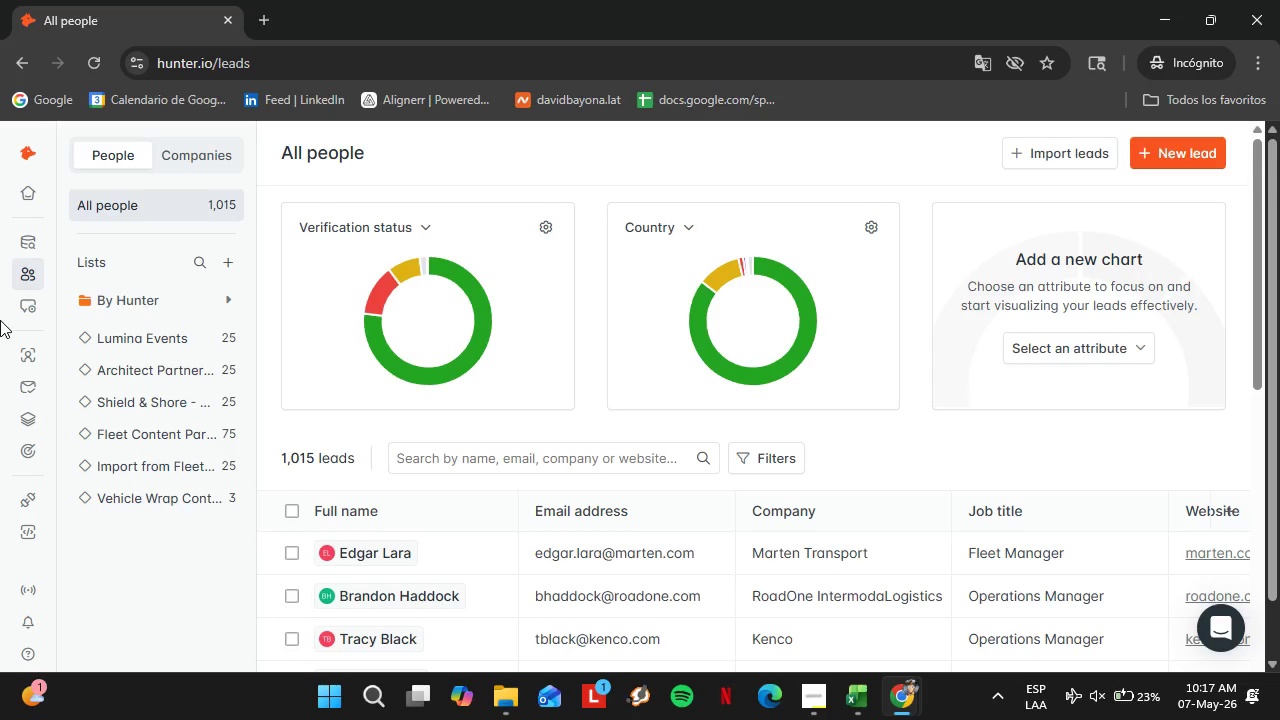 
left_click([186, 499])
 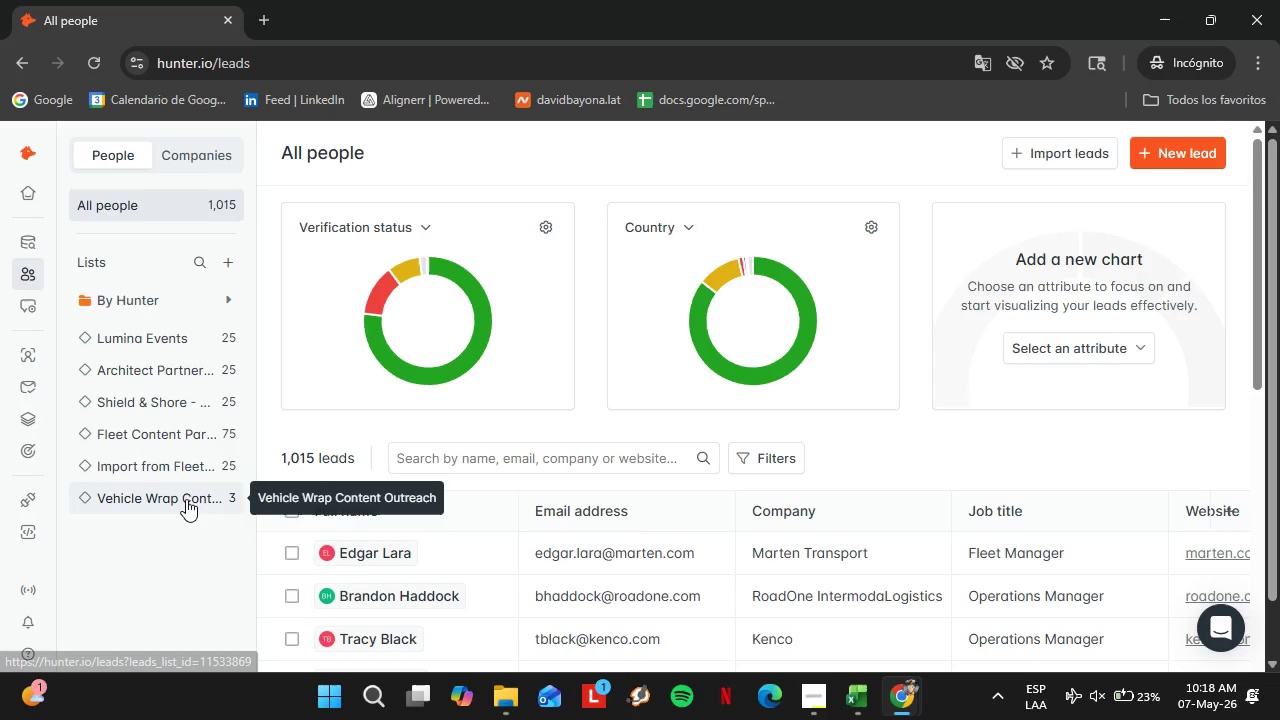 
scroll: coordinate [831, 397], scroll_direction: down, amount: 2.0
 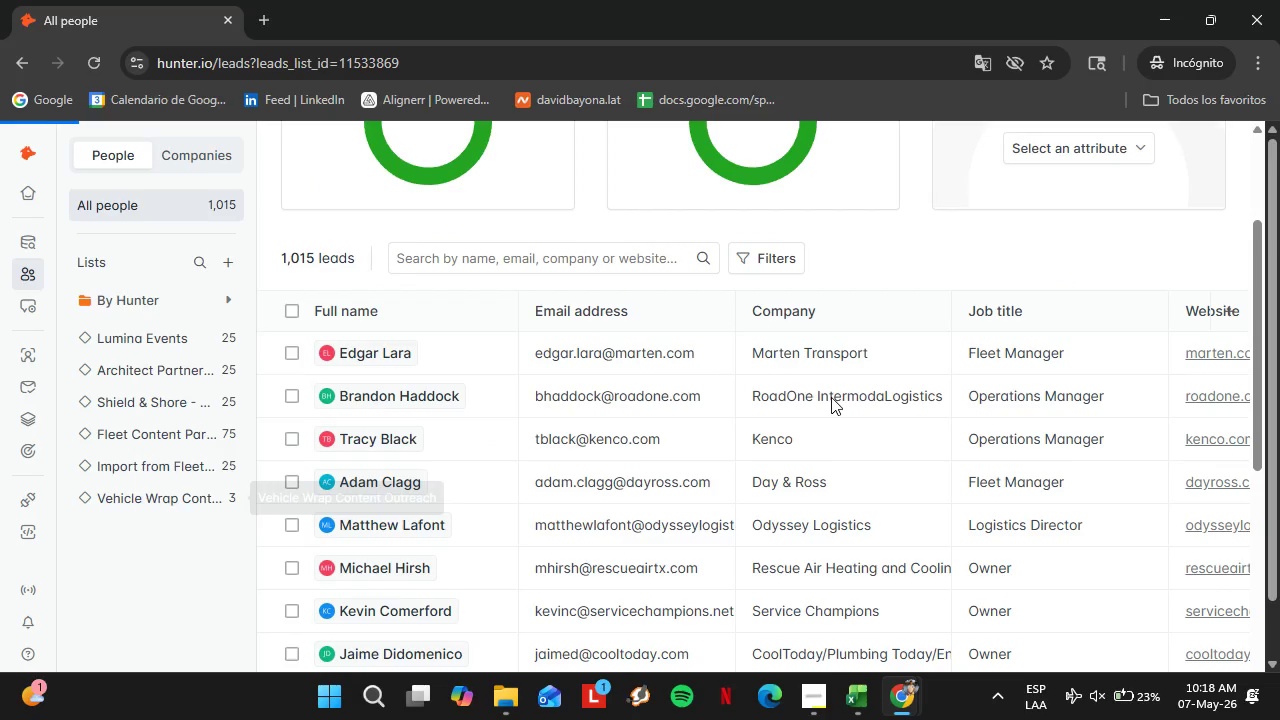 
mouse_move([793, 386])
 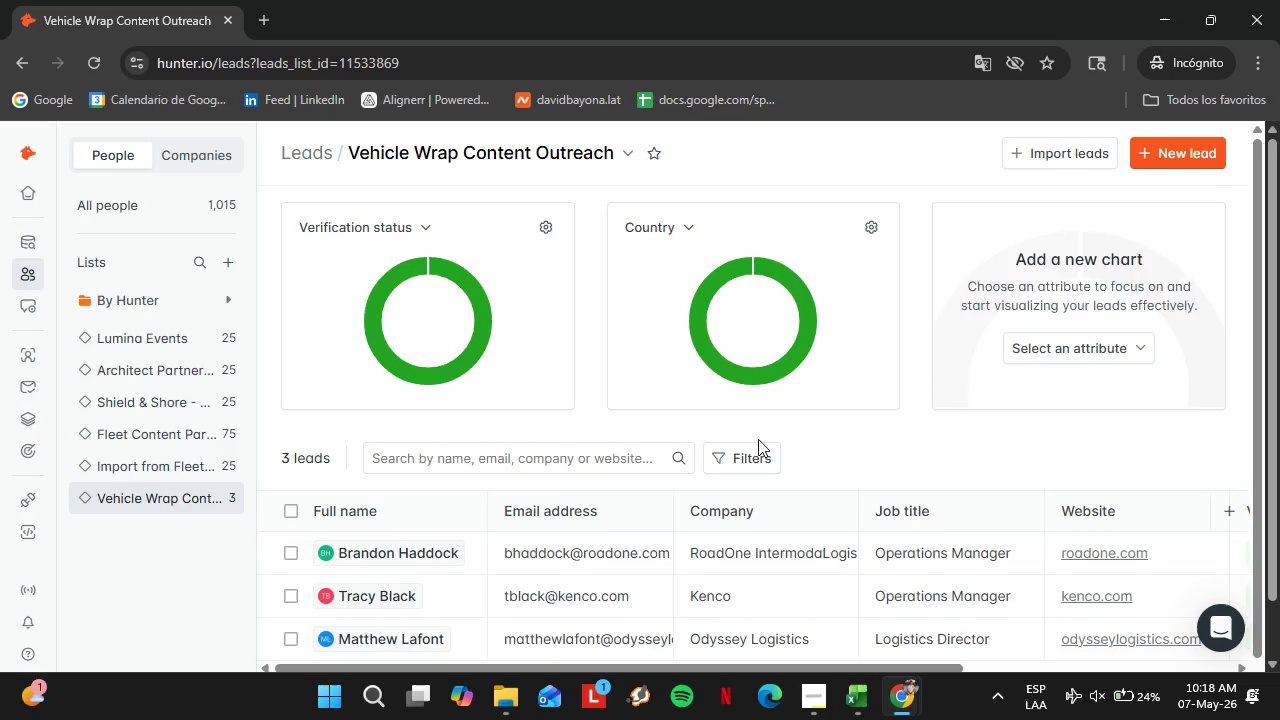 
scroll: coordinate [563, 474], scroll_direction: down, amount: 5.0
 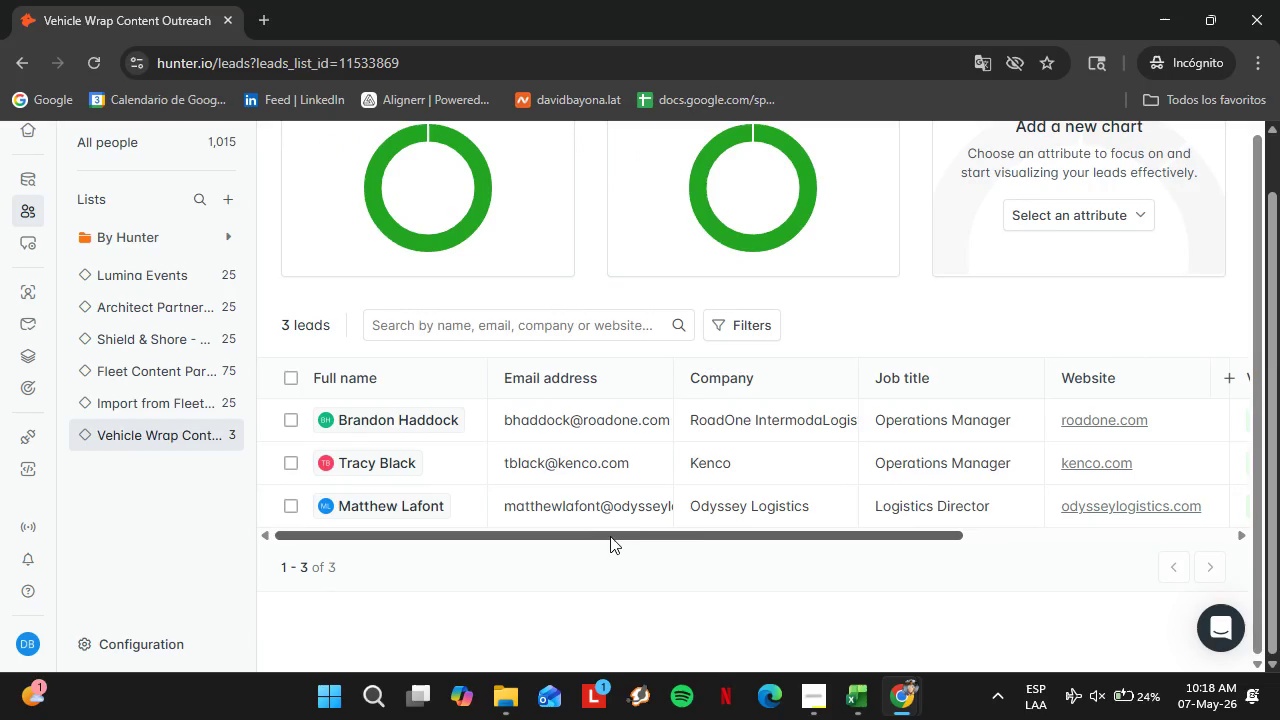 
left_click_drag(start_coordinate=[610, 536], to_coordinate=[760, 516])
 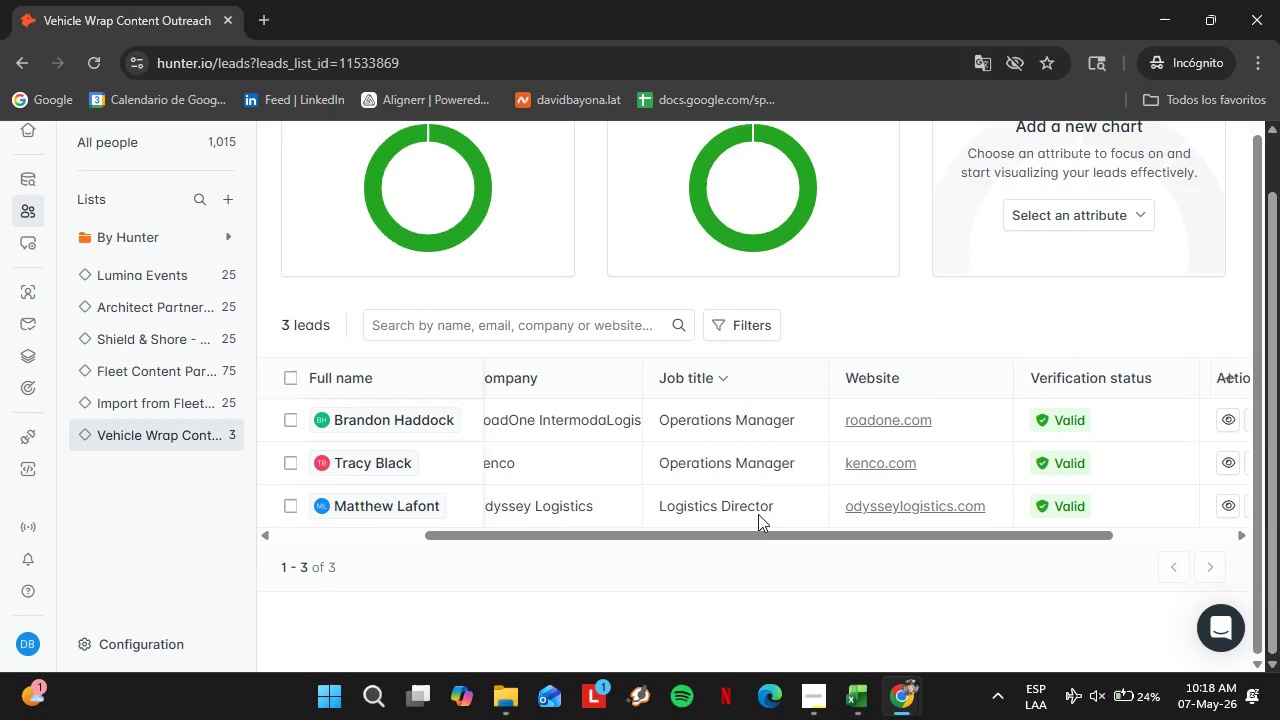 
wait(10.61)
 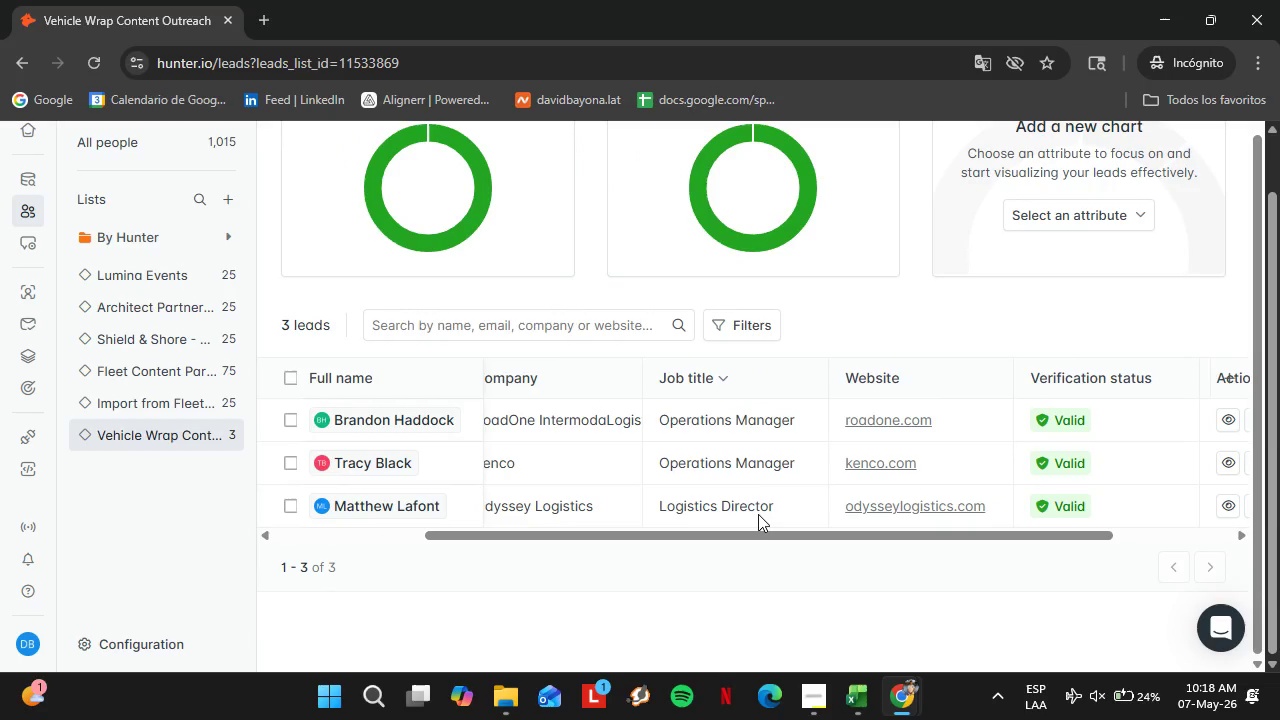 
left_click_drag(start_coordinate=[788, 541], to_coordinate=[511, 580])
 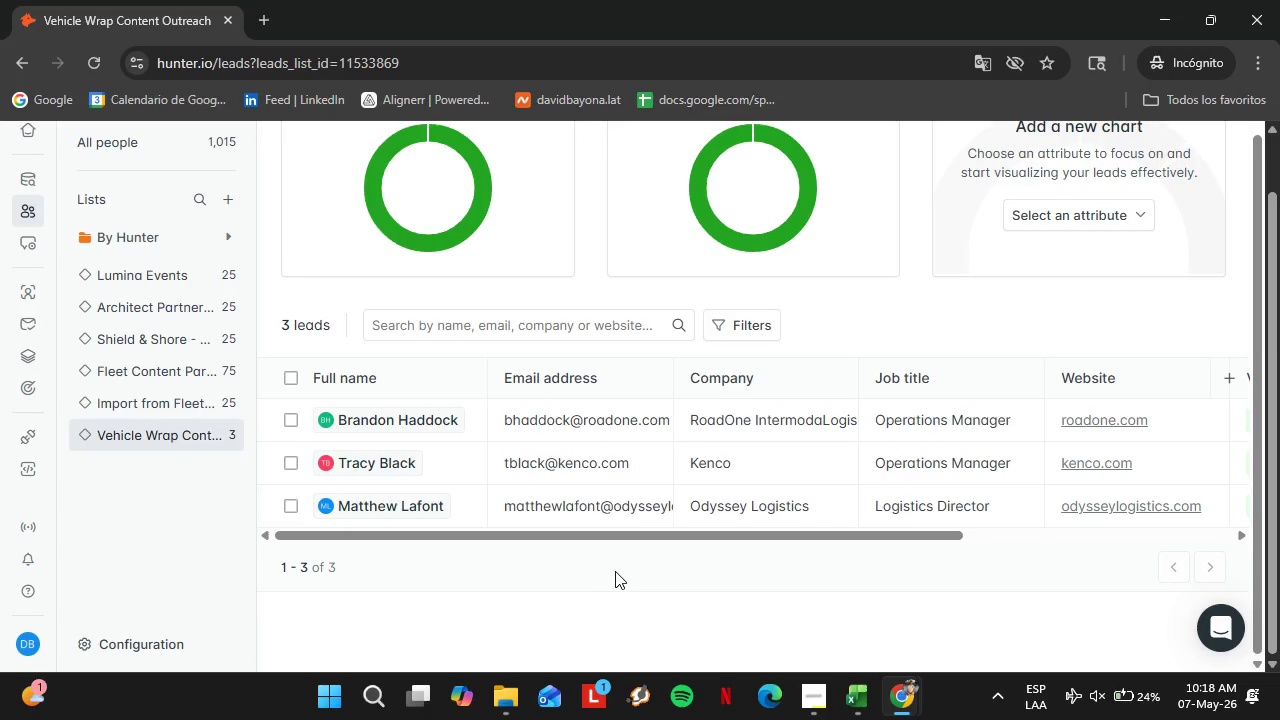 
left_click_drag(start_coordinate=[610, 535], to_coordinate=[852, 513])
 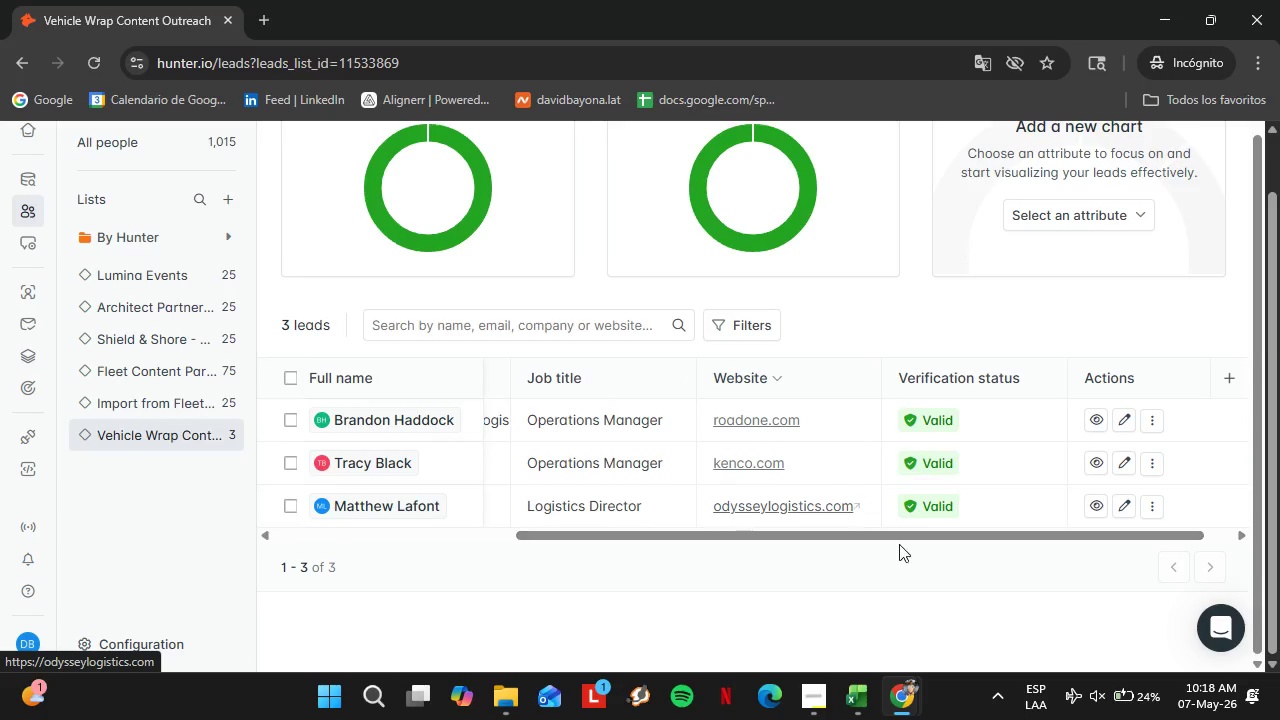 
left_click_drag(start_coordinate=[924, 537], to_coordinate=[881, 531])
 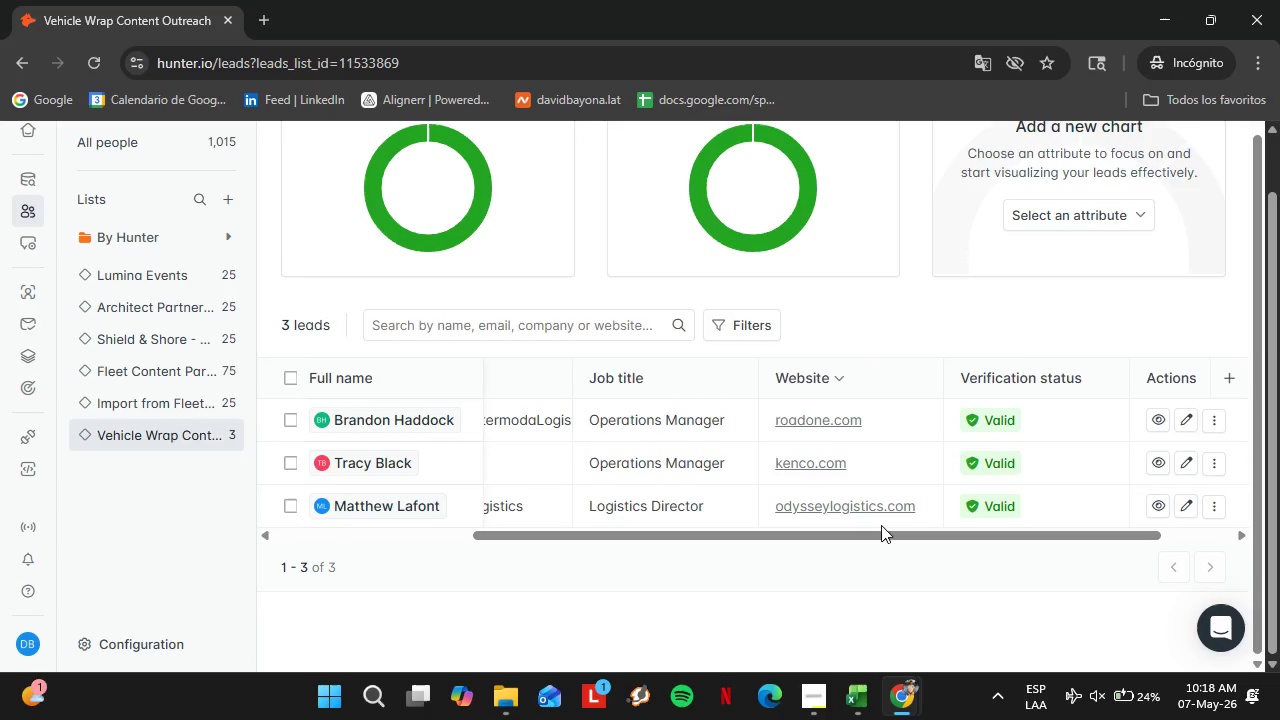 
left_click_drag(start_coordinate=[906, 543], to_coordinate=[870, 535])
 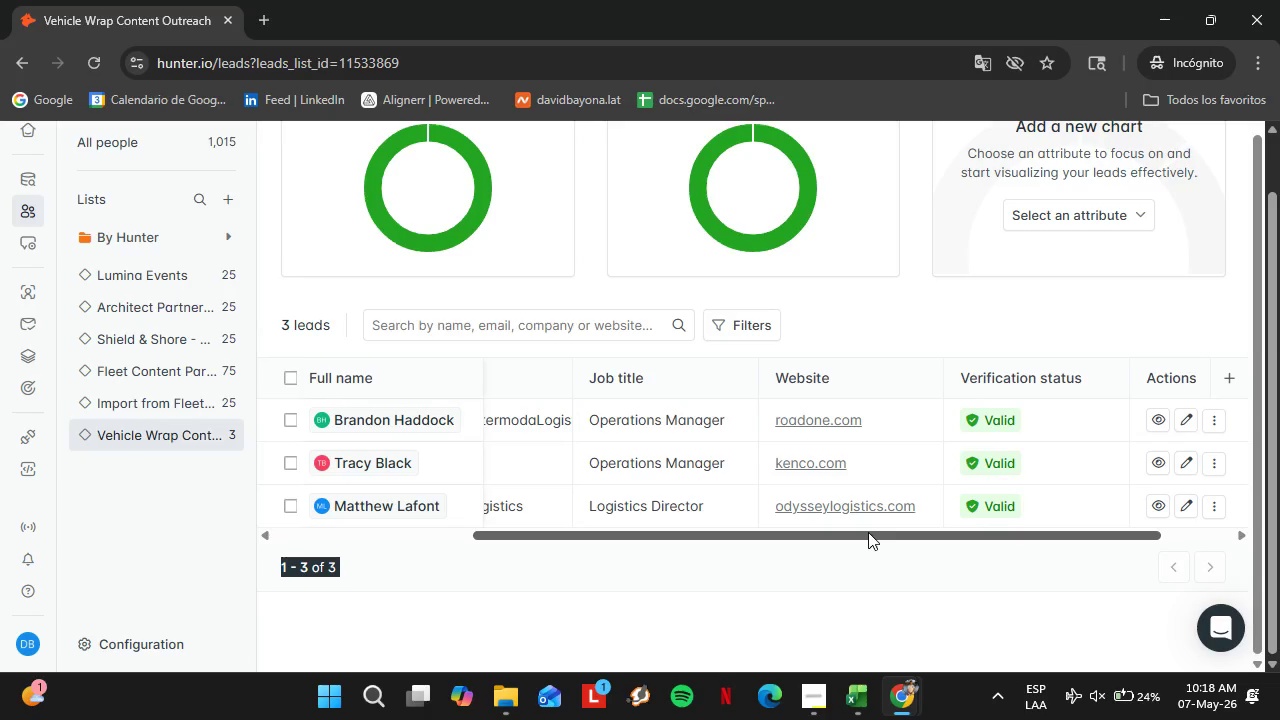 
left_click_drag(start_coordinate=[868, 532], to_coordinate=[793, 560])
 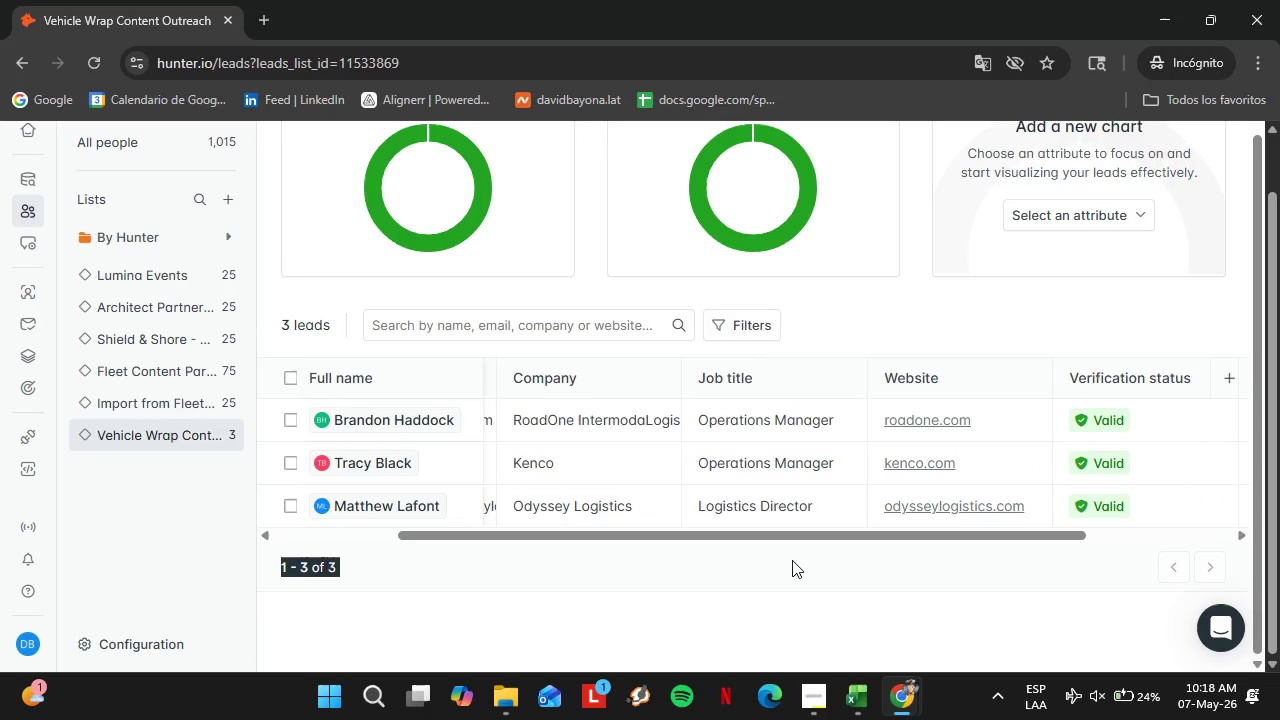 
triple_click([792, 560])
 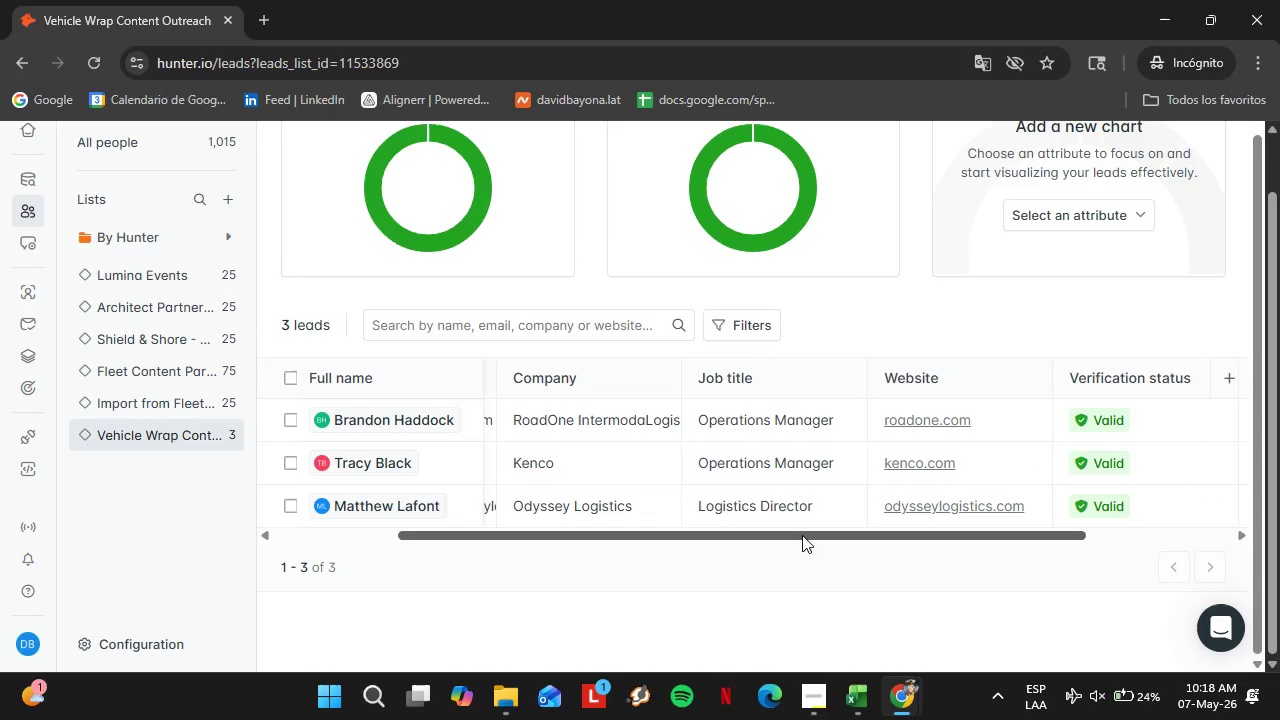 
left_click_drag(start_coordinate=[802, 535], to_coordinate=[623, 543])
 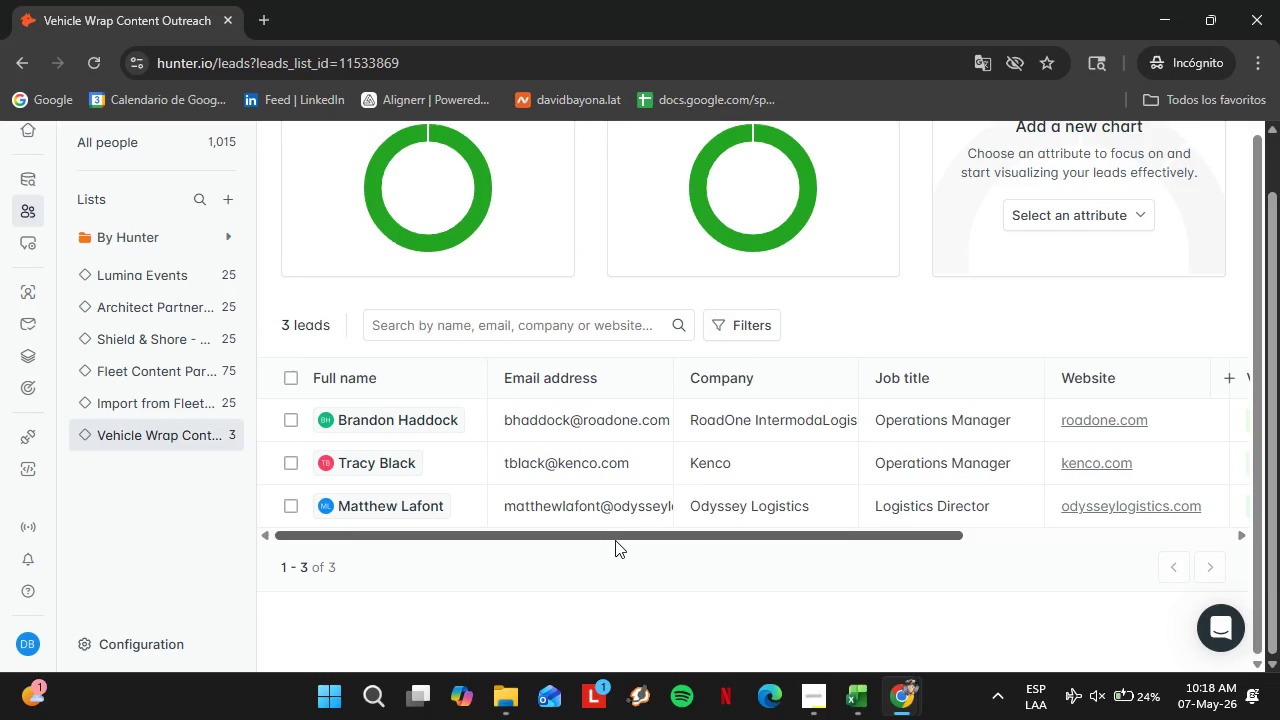 
wait(7.39)
 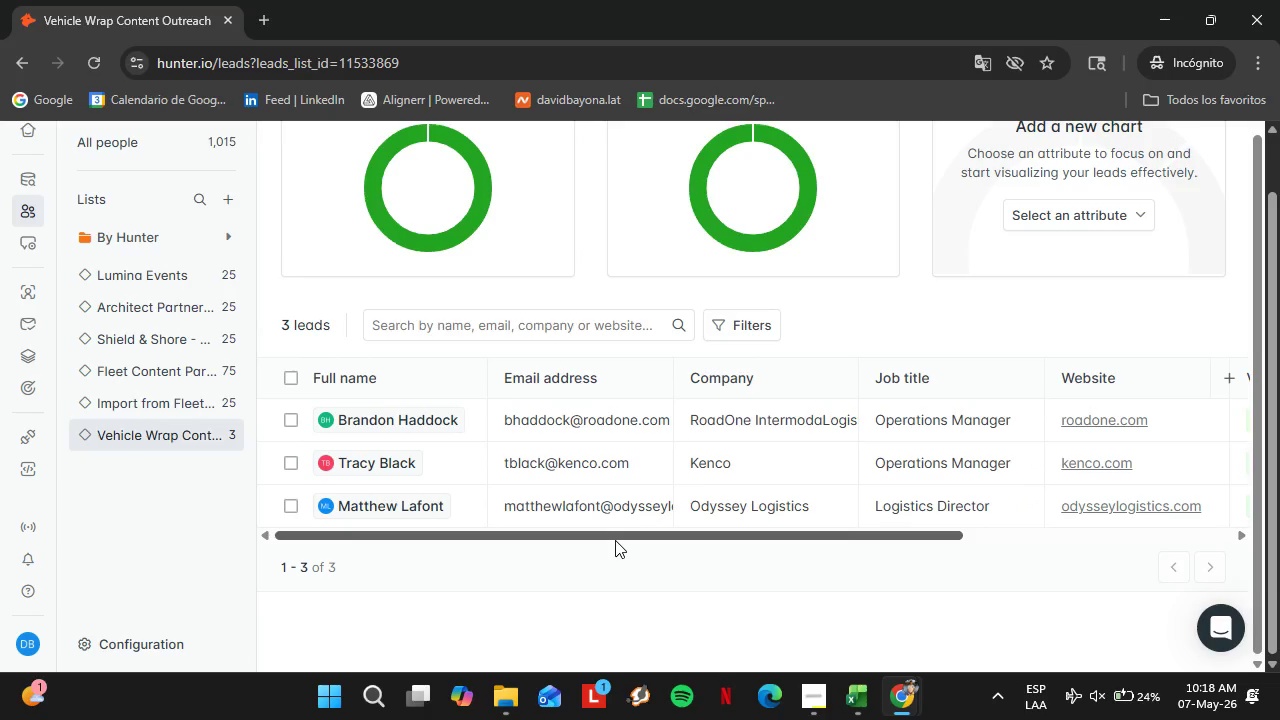 
left_click_drag(start_coordinate=[655, 532], to_coordinate=[910, 542])
 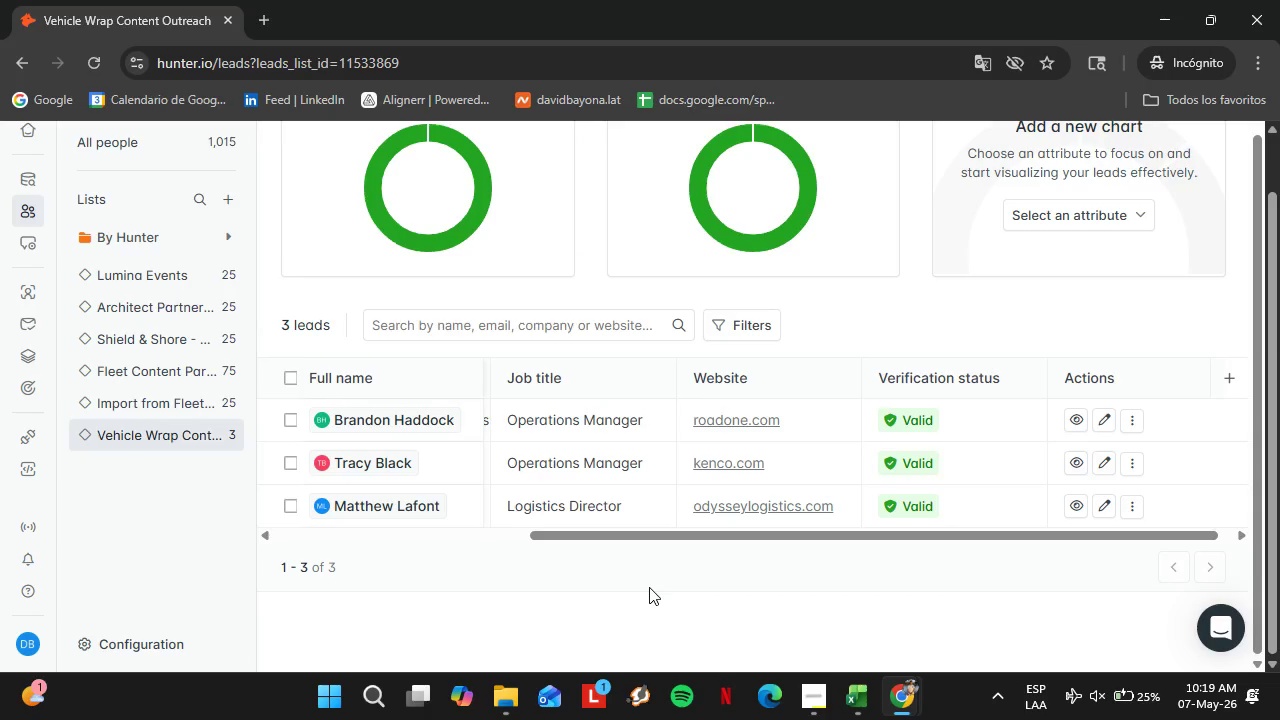 
wait(36.22)
 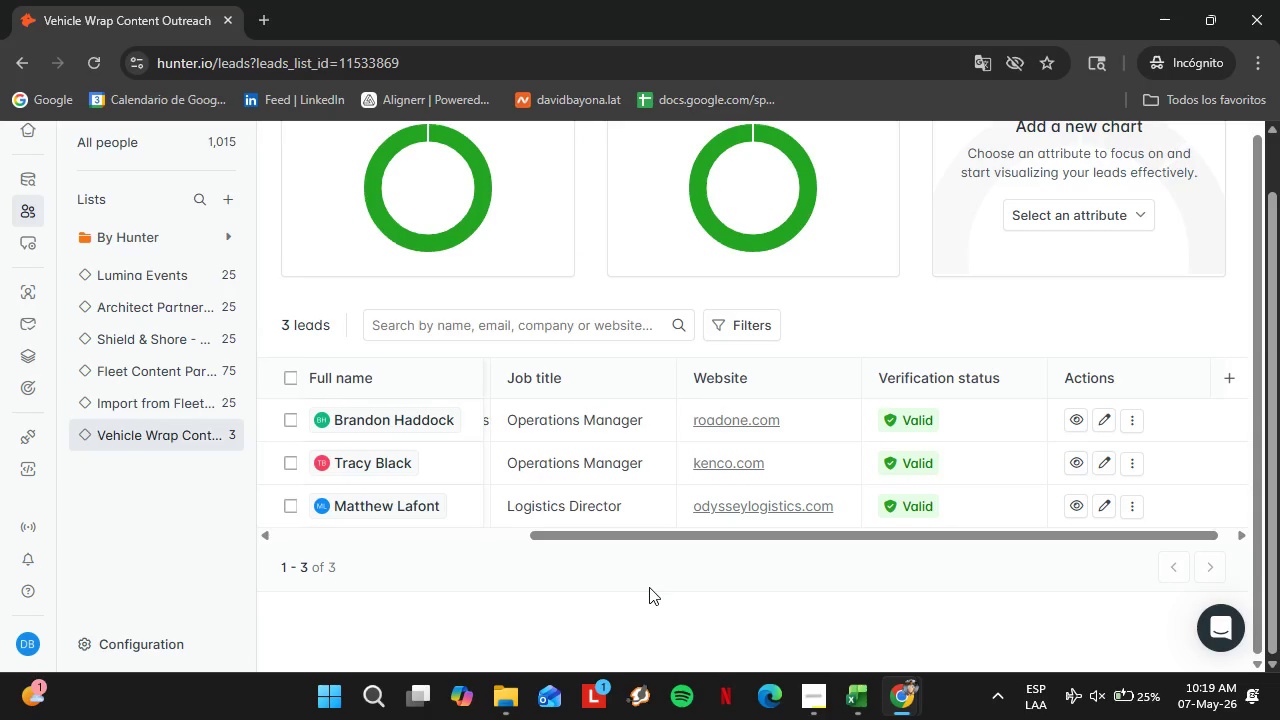 
left_click_drag(start_coordinate=[659, 533], to_coordinate=[630, 540])
 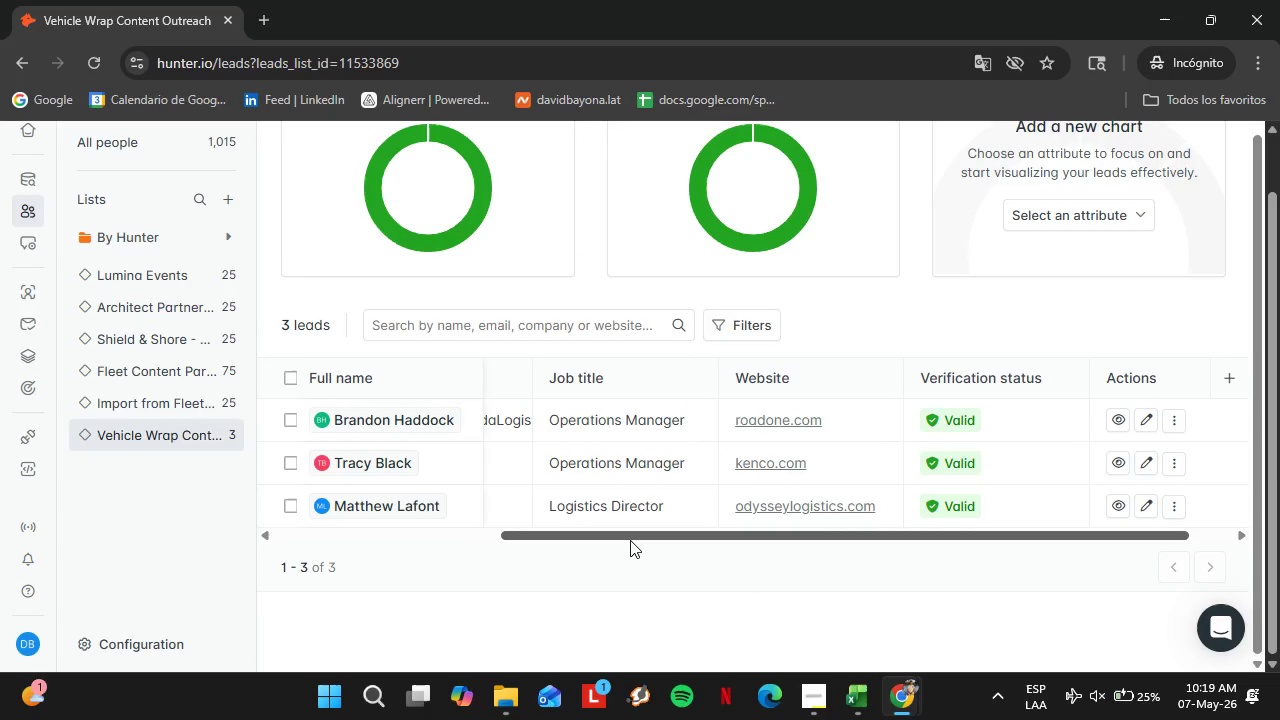 
wait(10.34)
 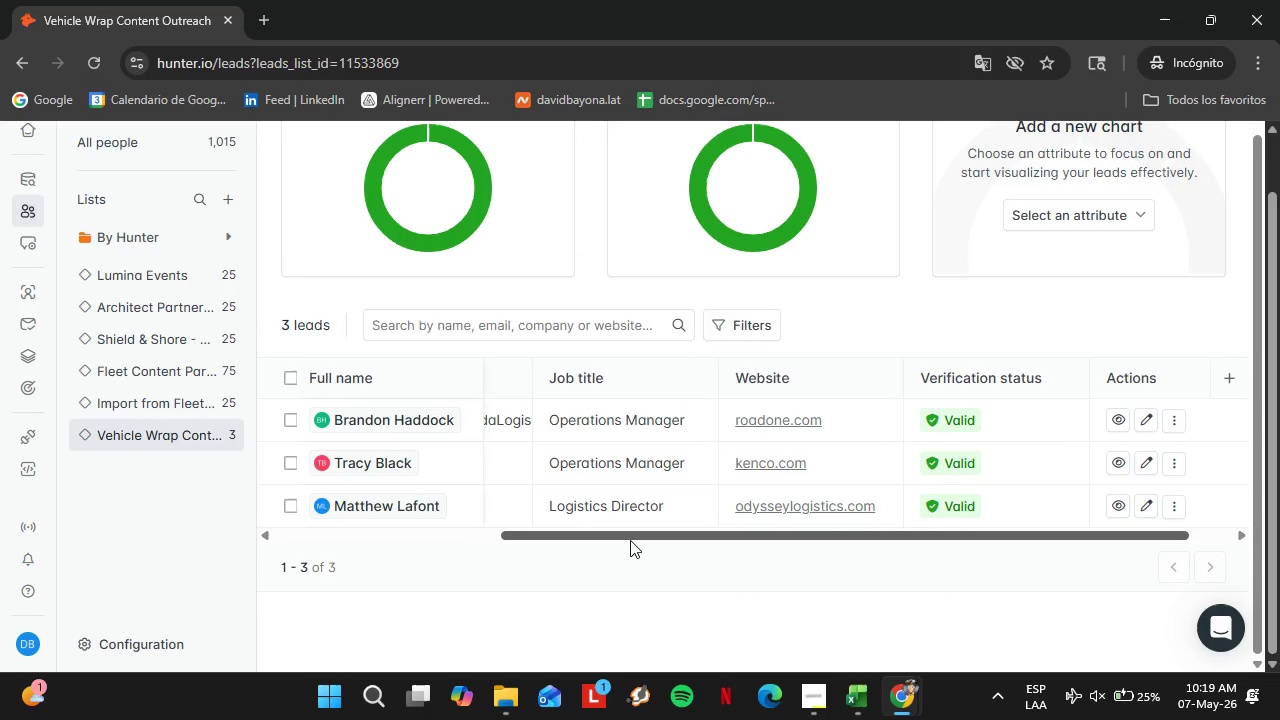 
left_click_drag(start_coordinate=[802, 539], to_coordinate=[1020, 536])
 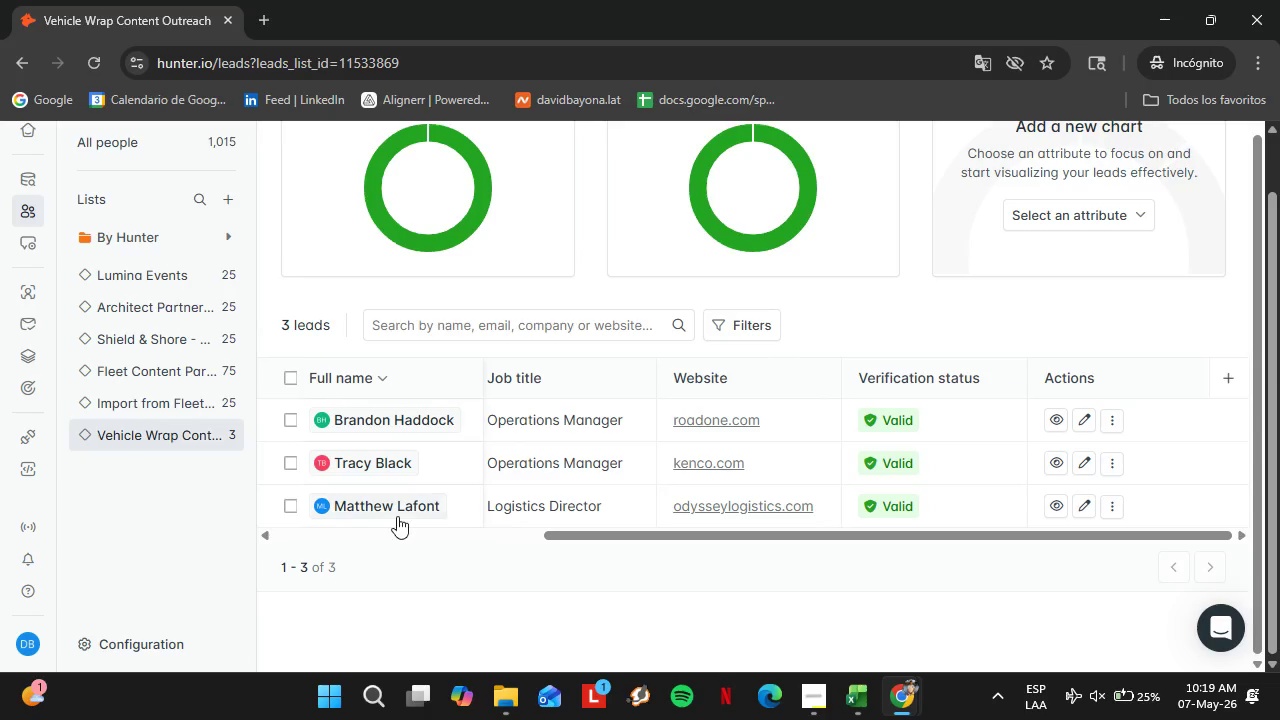 
left_click([395, 514])
 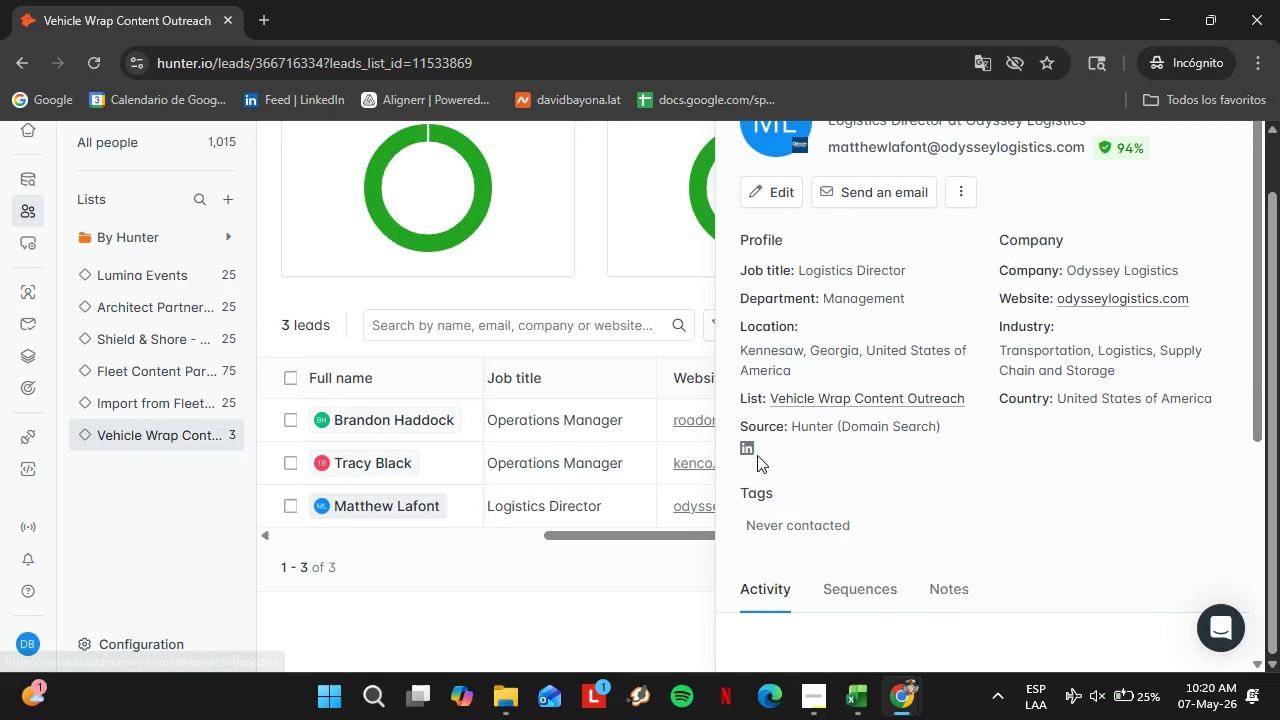 
wait(27.59)
 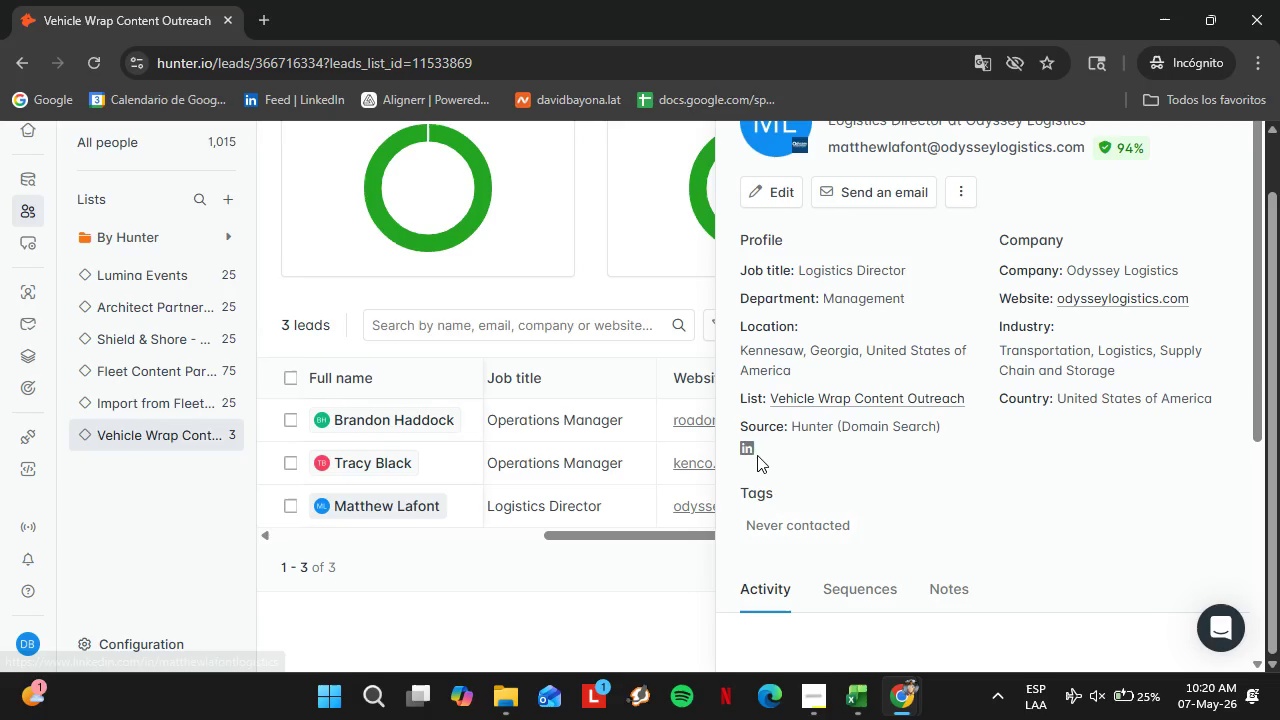 
right_click([747, 450])
 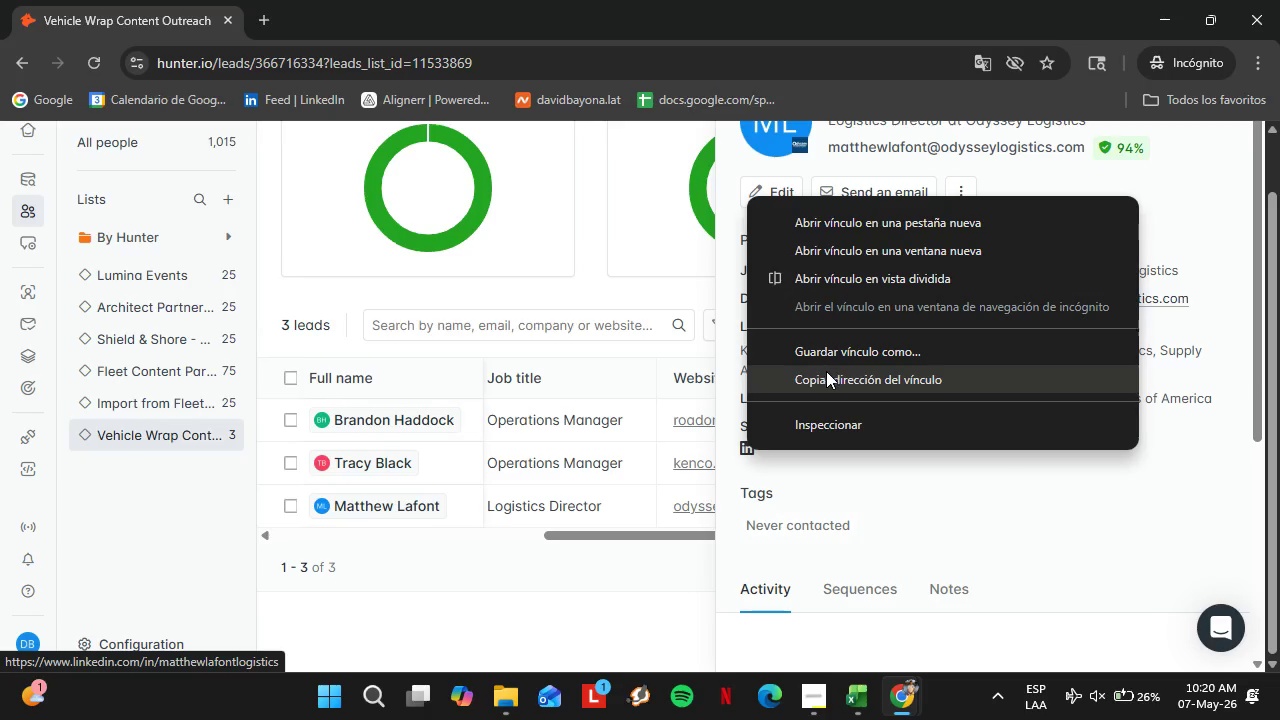 
left_click([826, 373])
 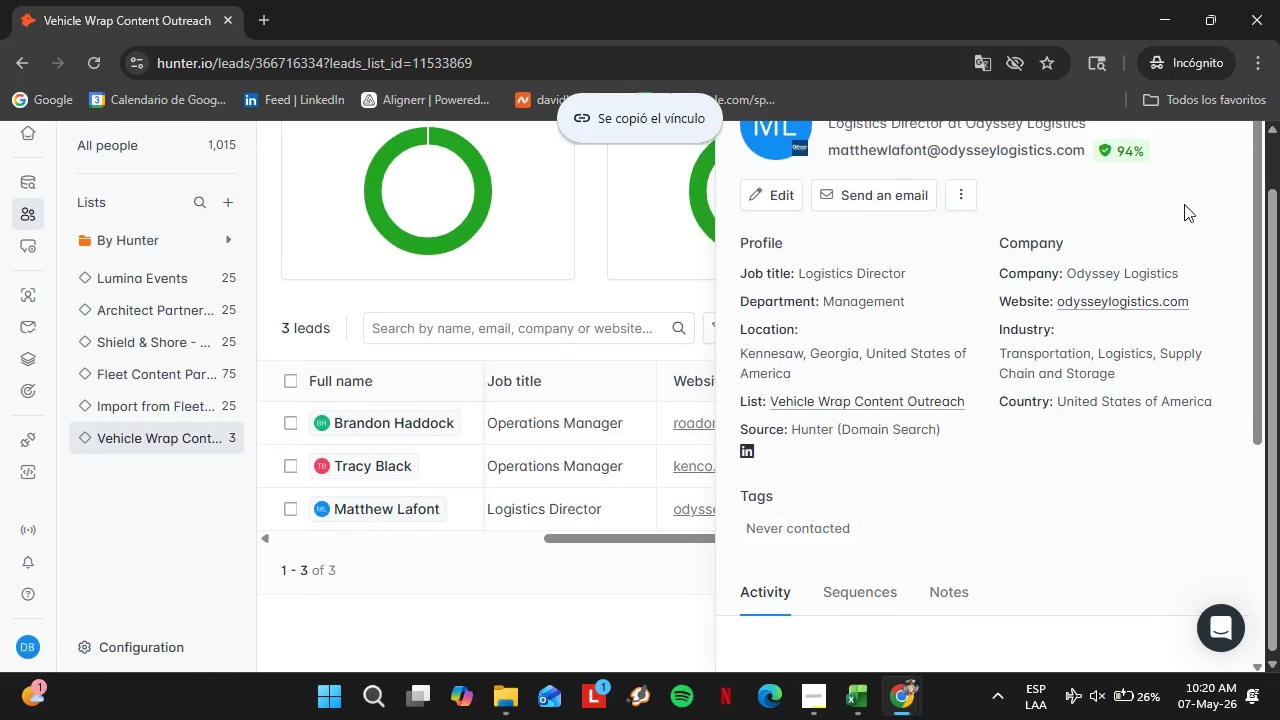 
scroll: coordinate [1184, 204], scroll_direction: up, amount: 2.0
 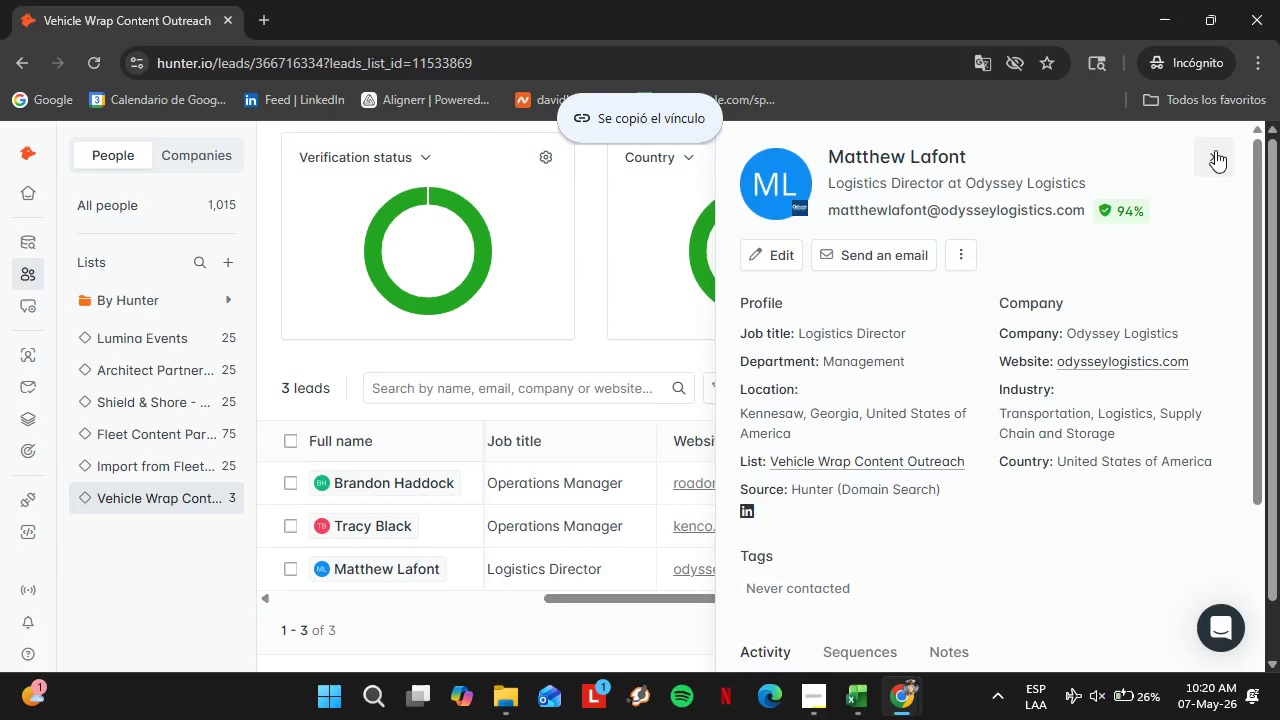 
left_click([1215, 150])
 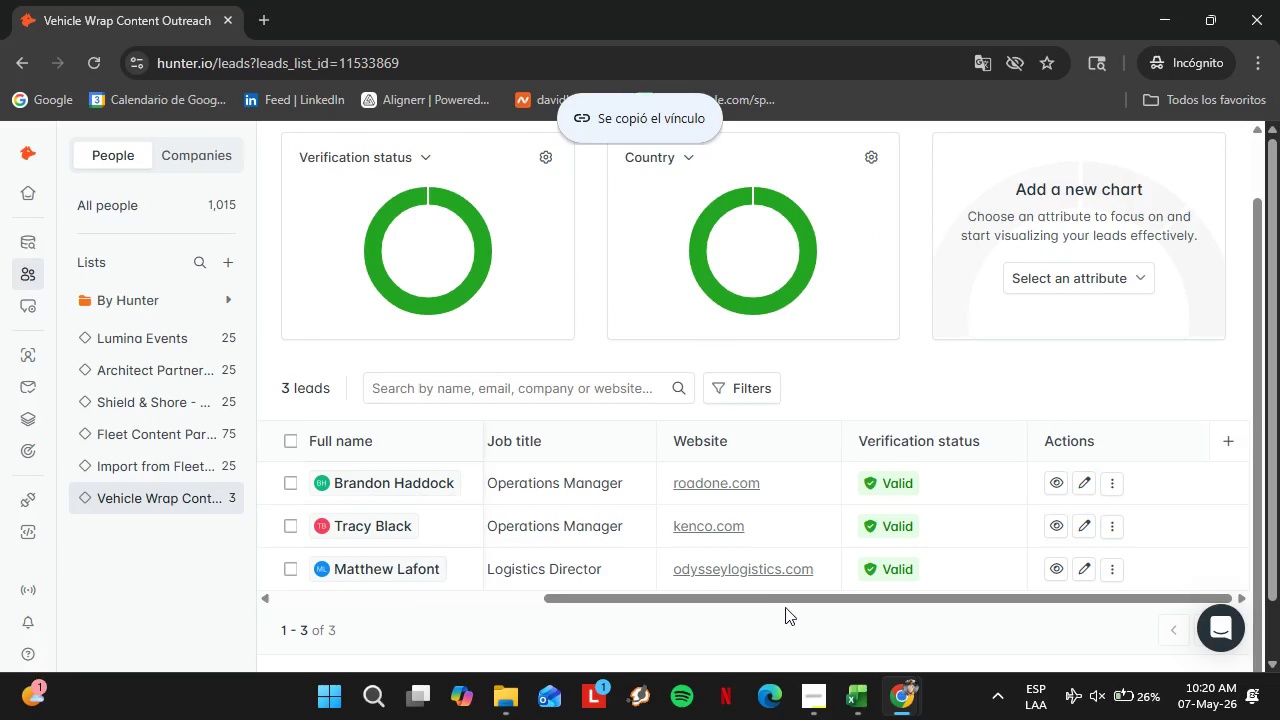 
left_click_drag(start_coordinate=[782, 603], to_coordinate=[1101, 612])
 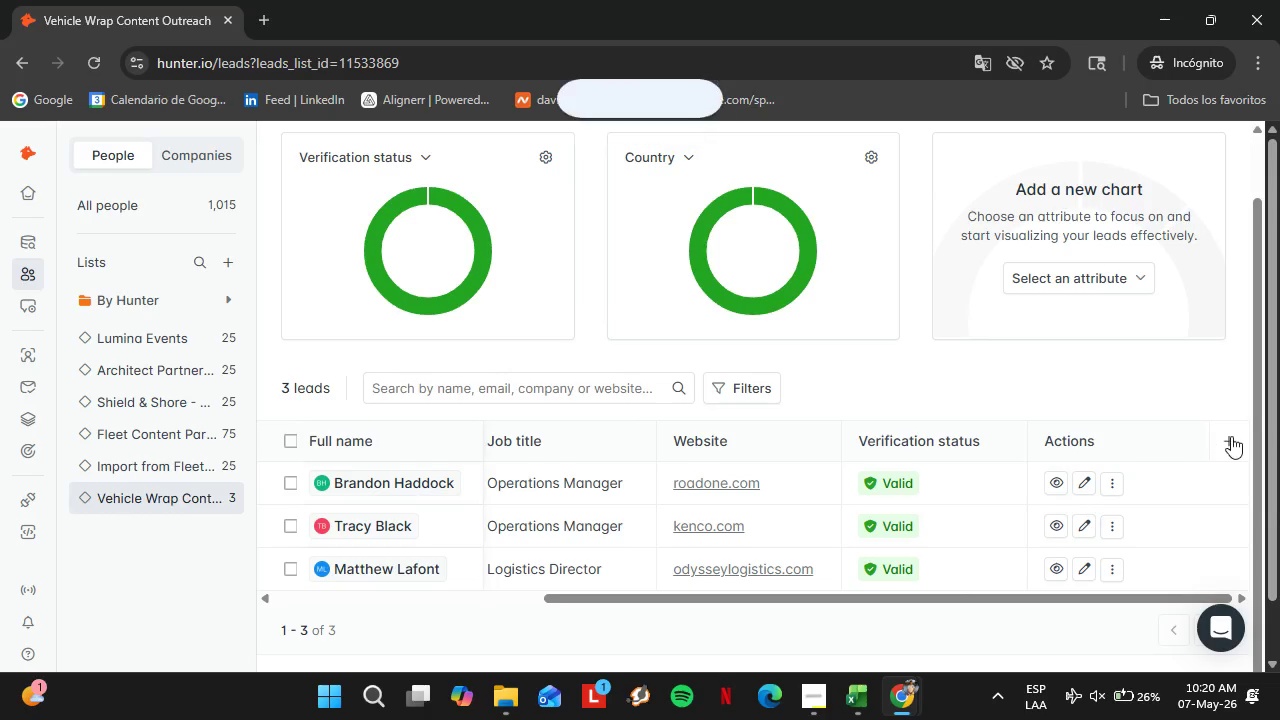 
left_click([1235, 435])
 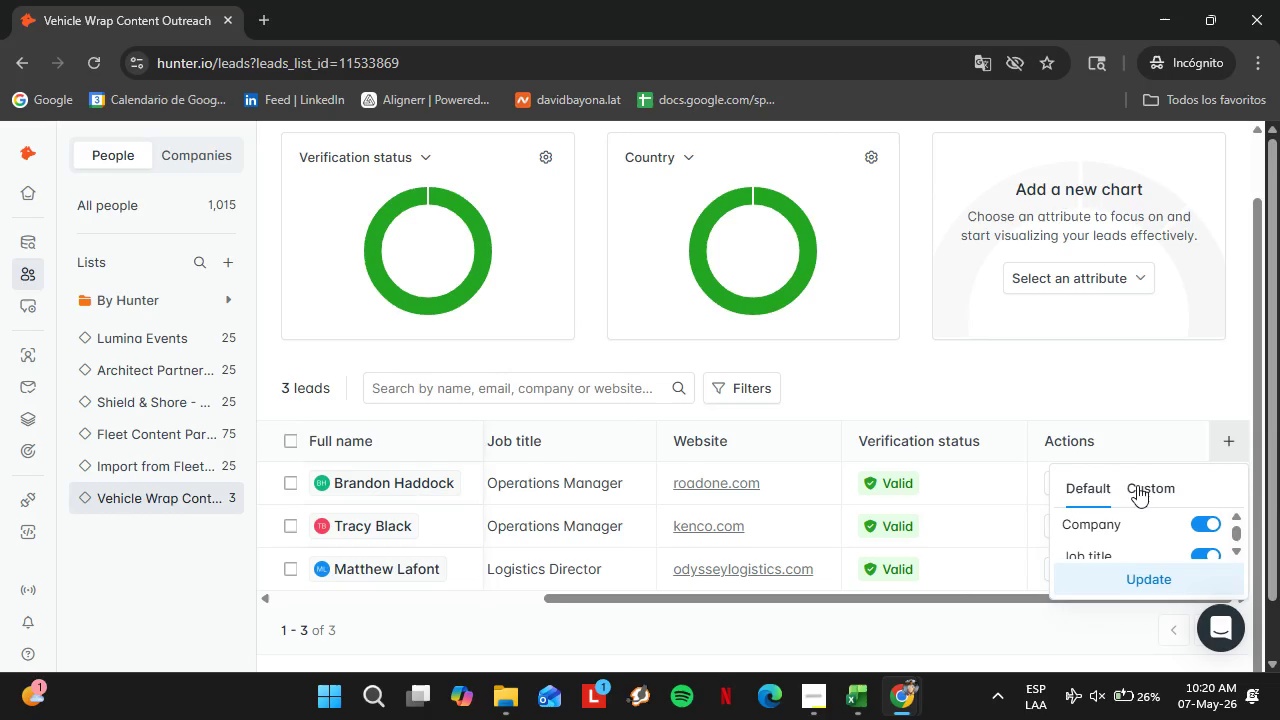 
left_click([1138, 479])
 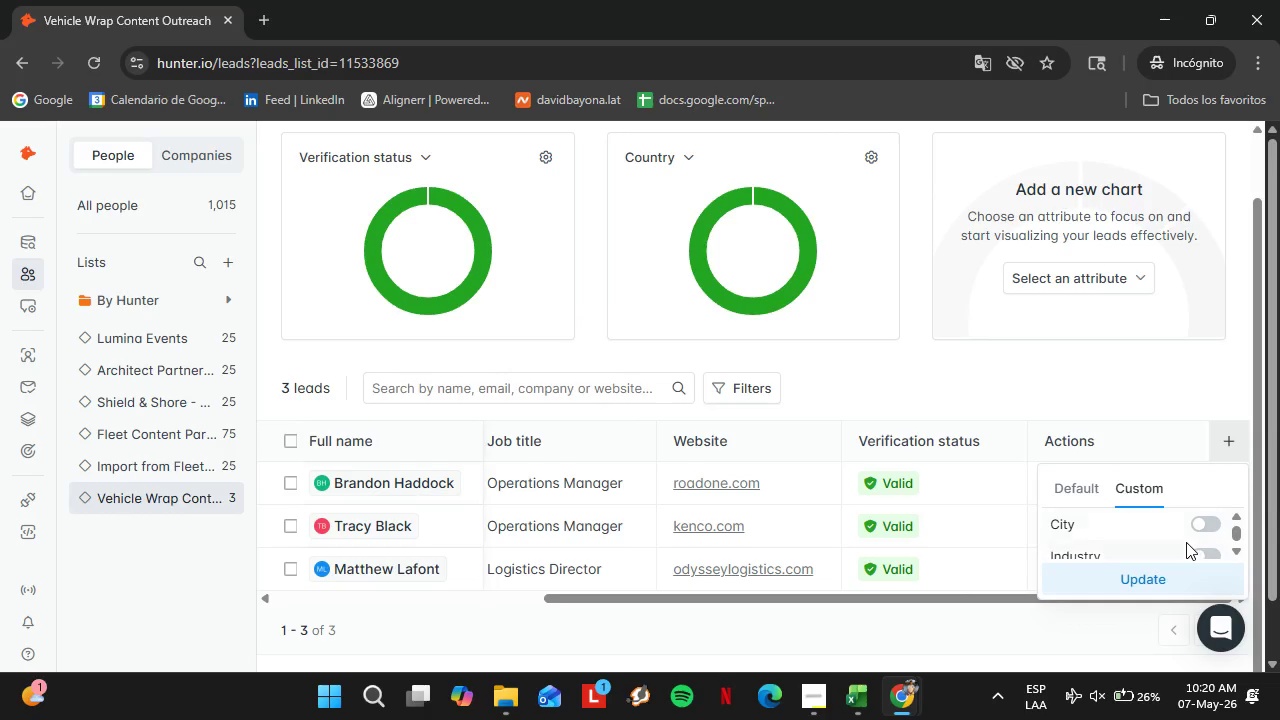 
scroll: coordinate [1177, 538], scroll_direction: down, amount: 4.0
 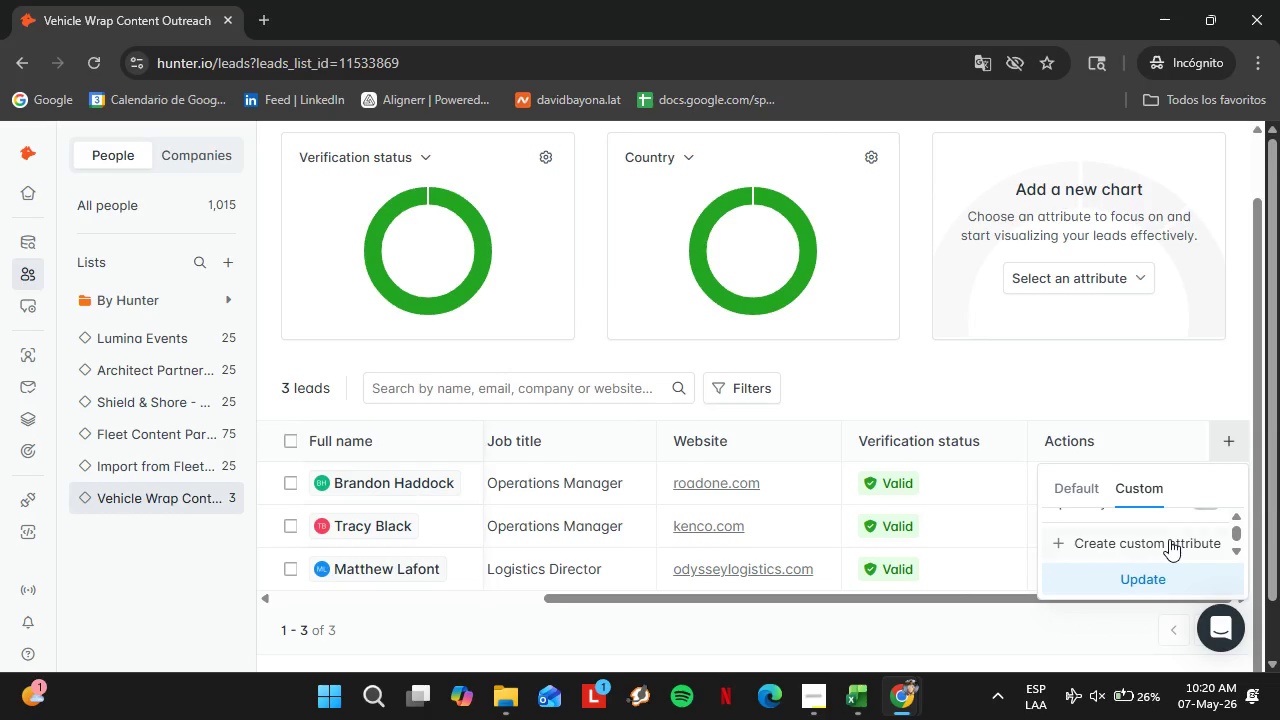 
scroll: coordinate [1168, 539], scroll_direction: up, amount: 2.0
 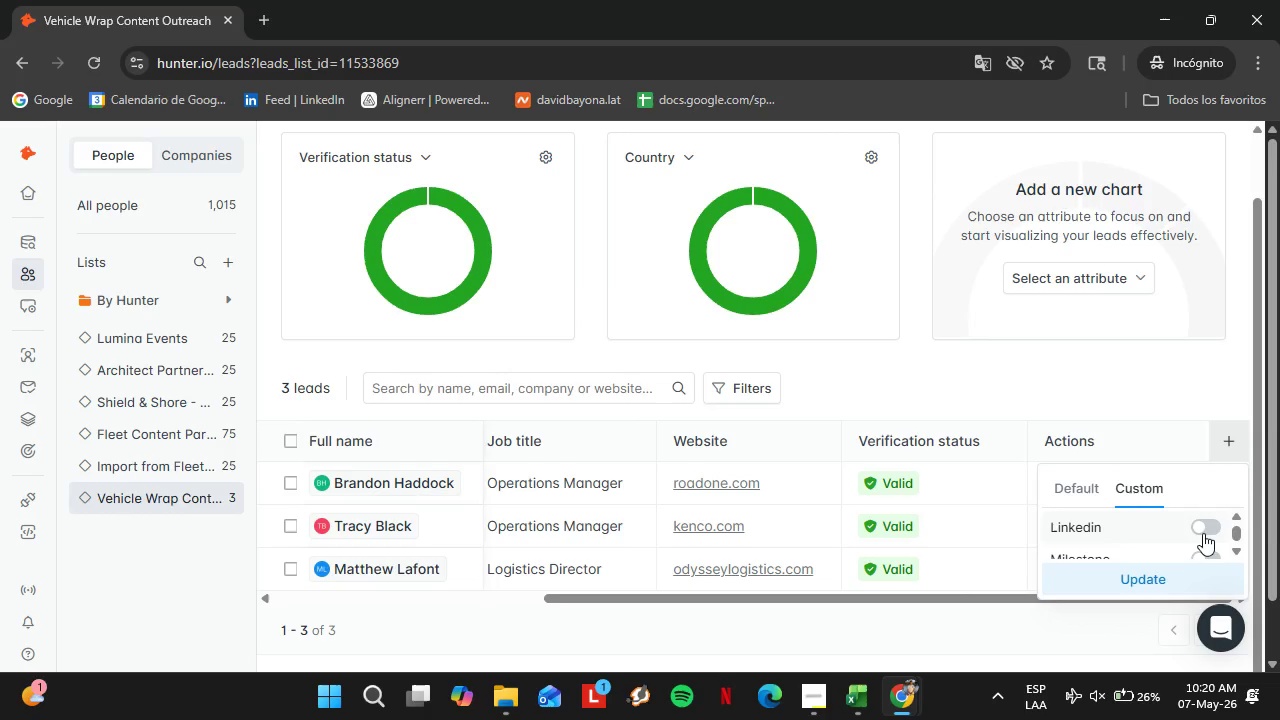 
left_click([1199, 530])
 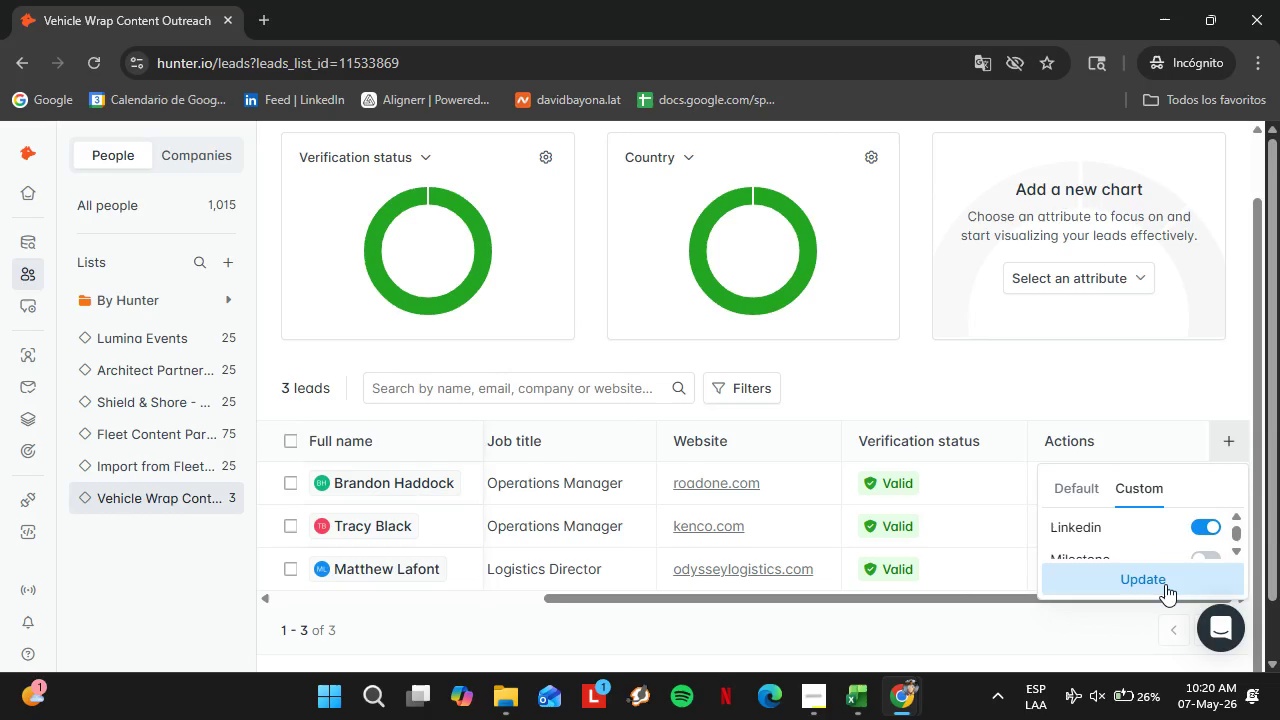 
left_click([1165, 584])
 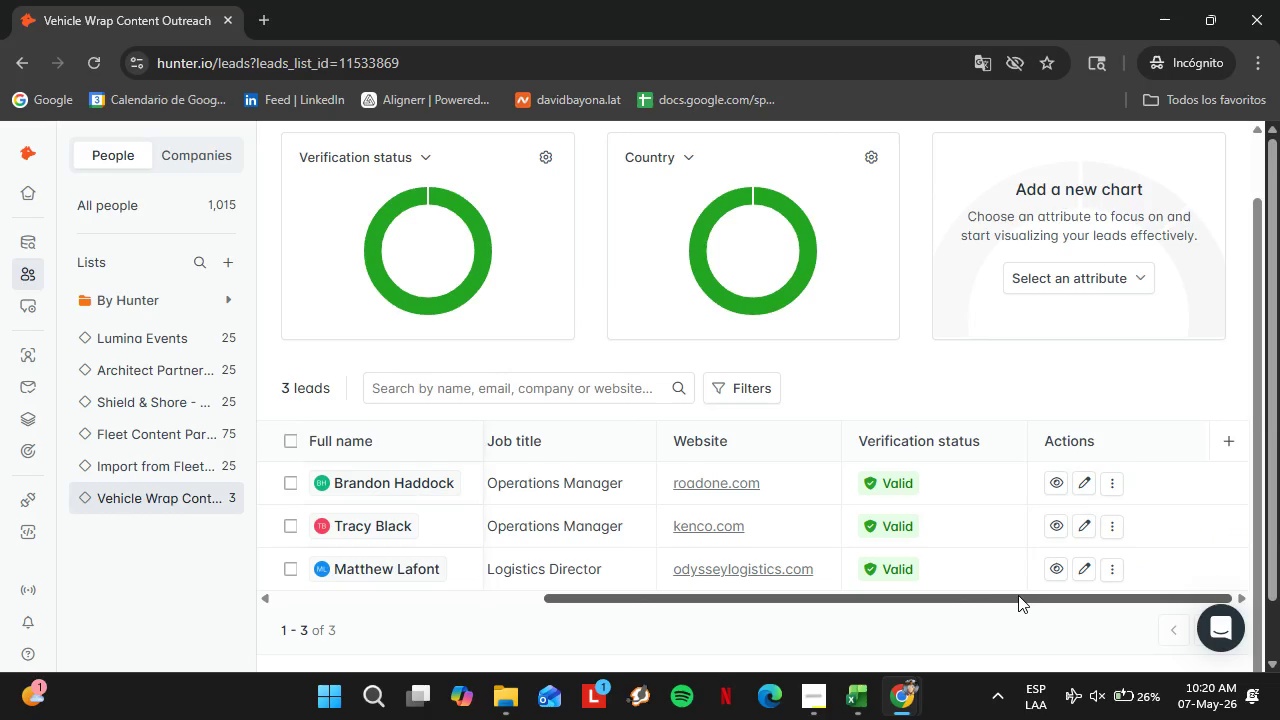 
left_click_drag(start_coordinate=[1021, 595], to_coordinate=[1102, 602])
 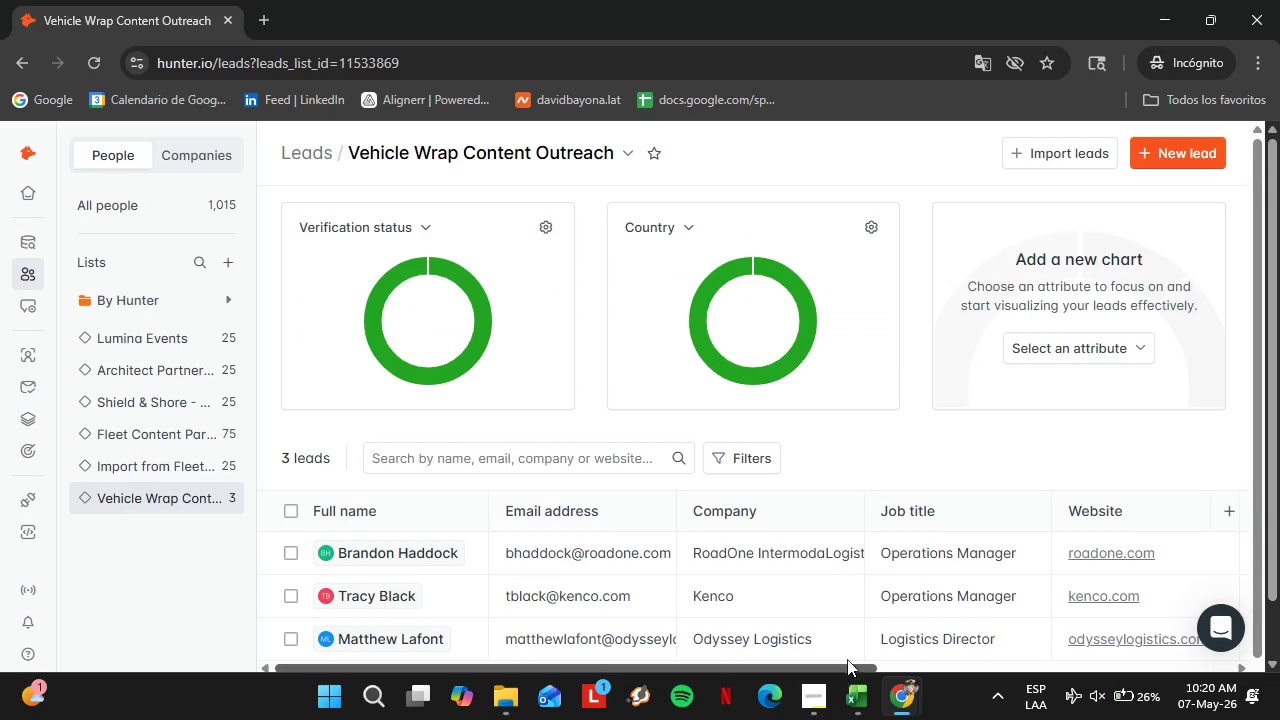 
scroll: coordinate [857, 639], scroll_direction: down, amount: 1.0
 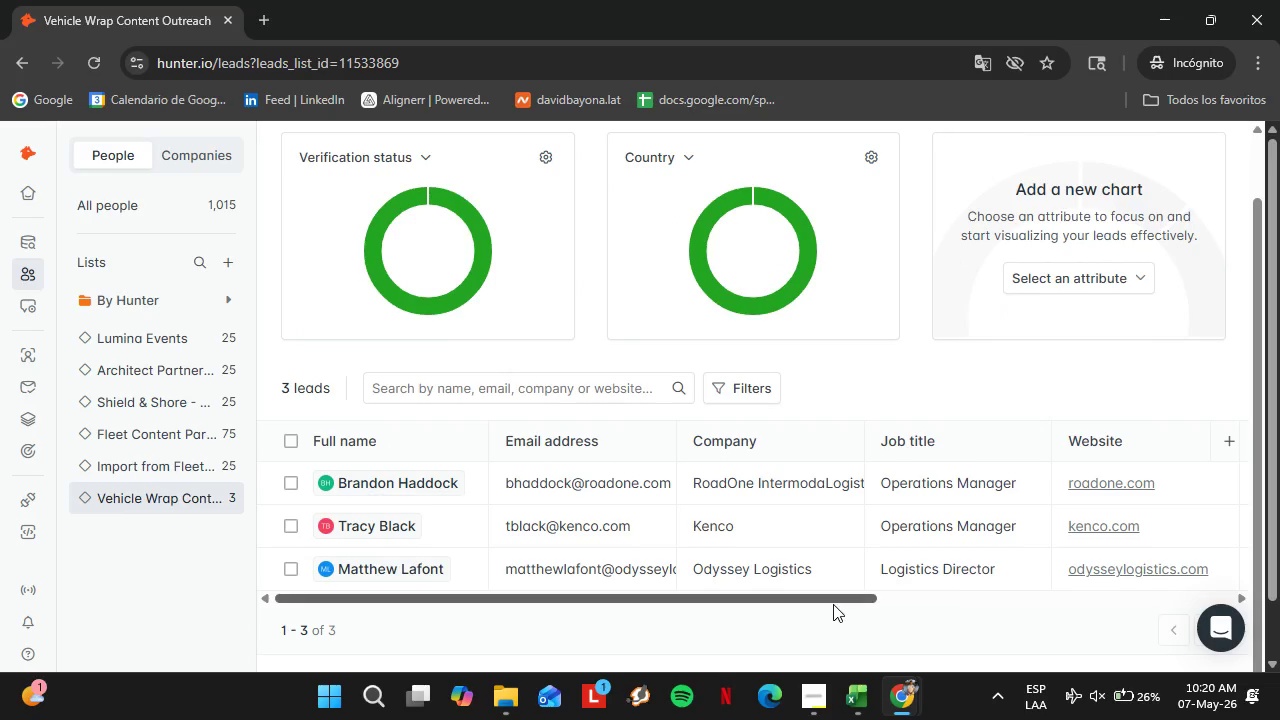 
left_click_drag(start_coordinate=[833, 604], to_coordinate=[1043, 592])
 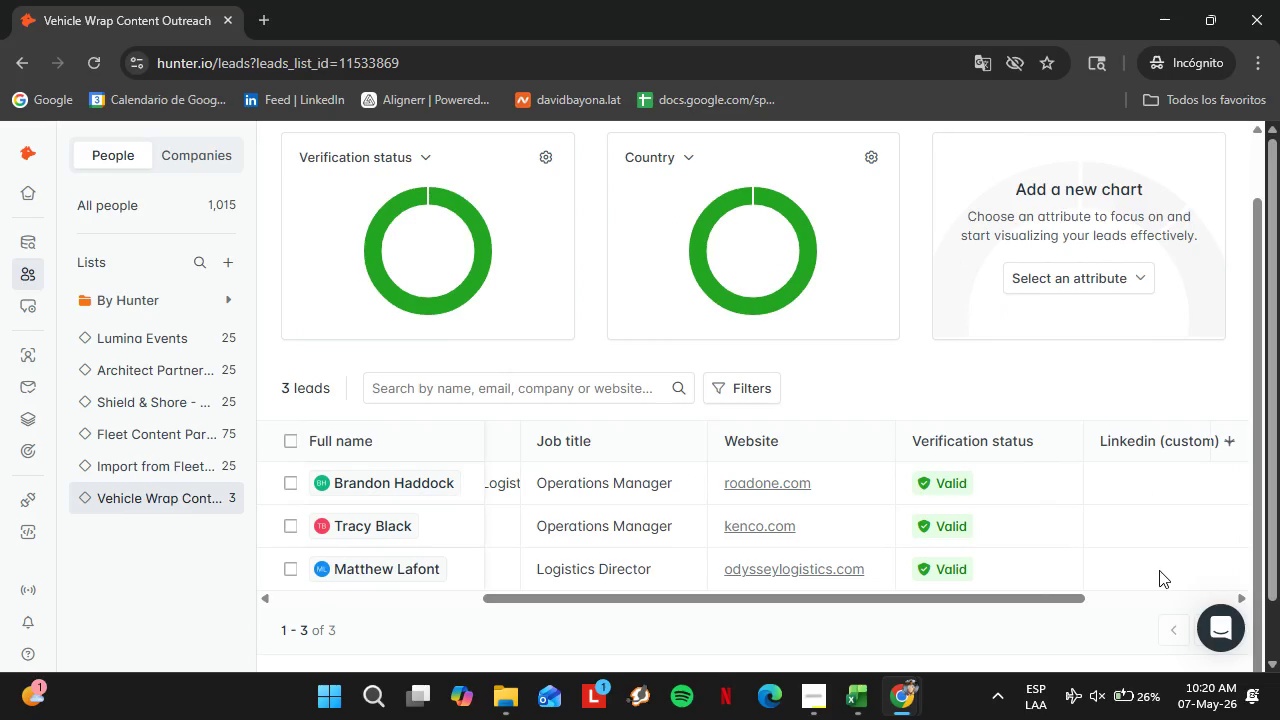 
double_click([1159, 570])
 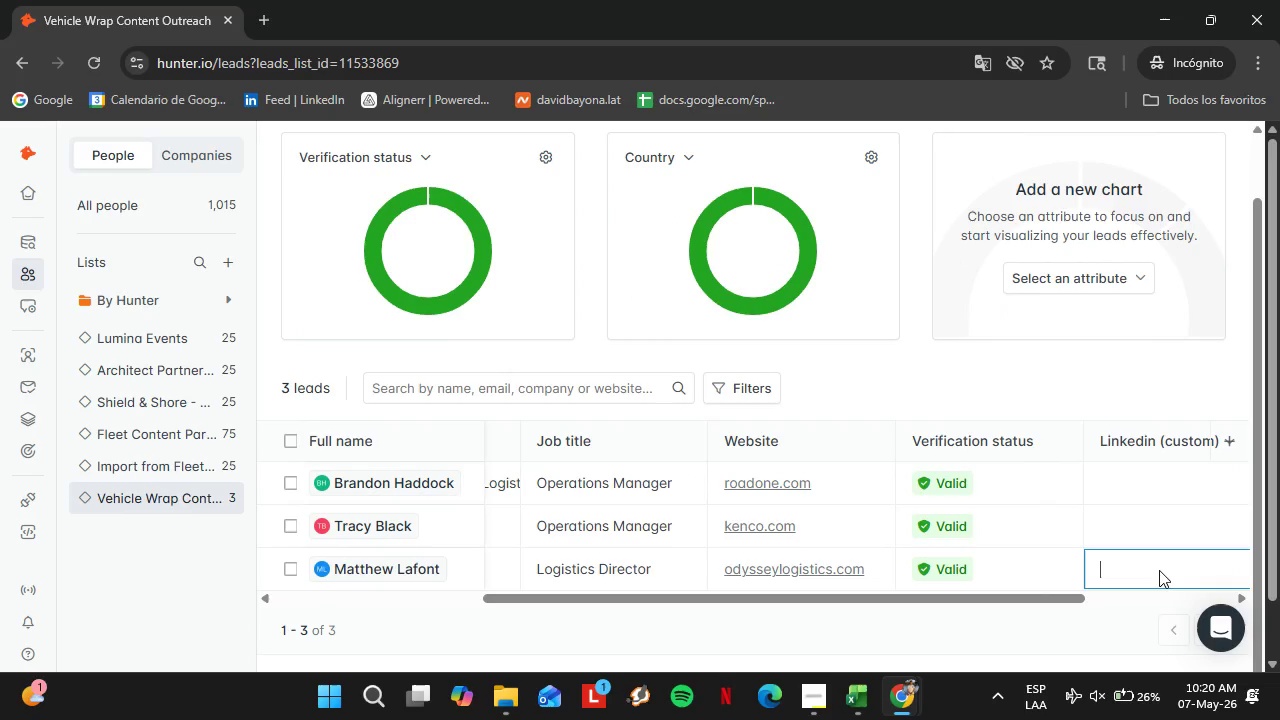 
triple_click([1159, 570])
 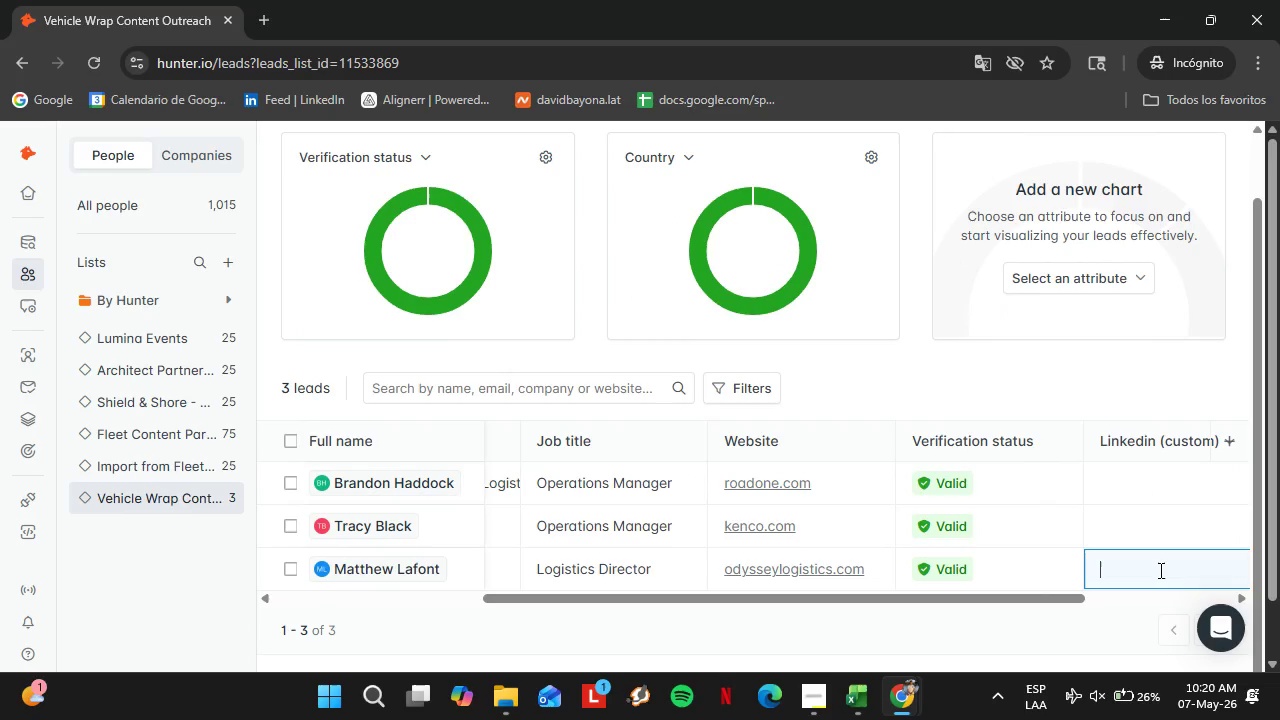 
triple_click([1159, 570])
 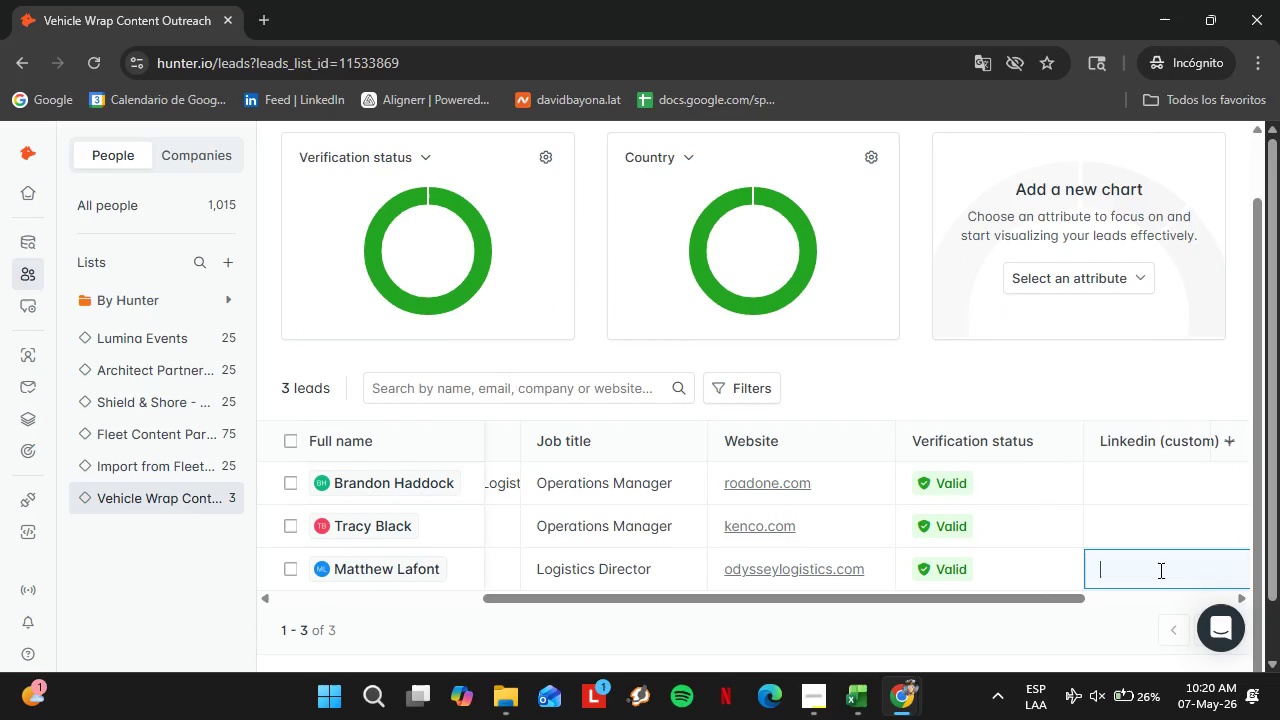 
key(Control+V)
 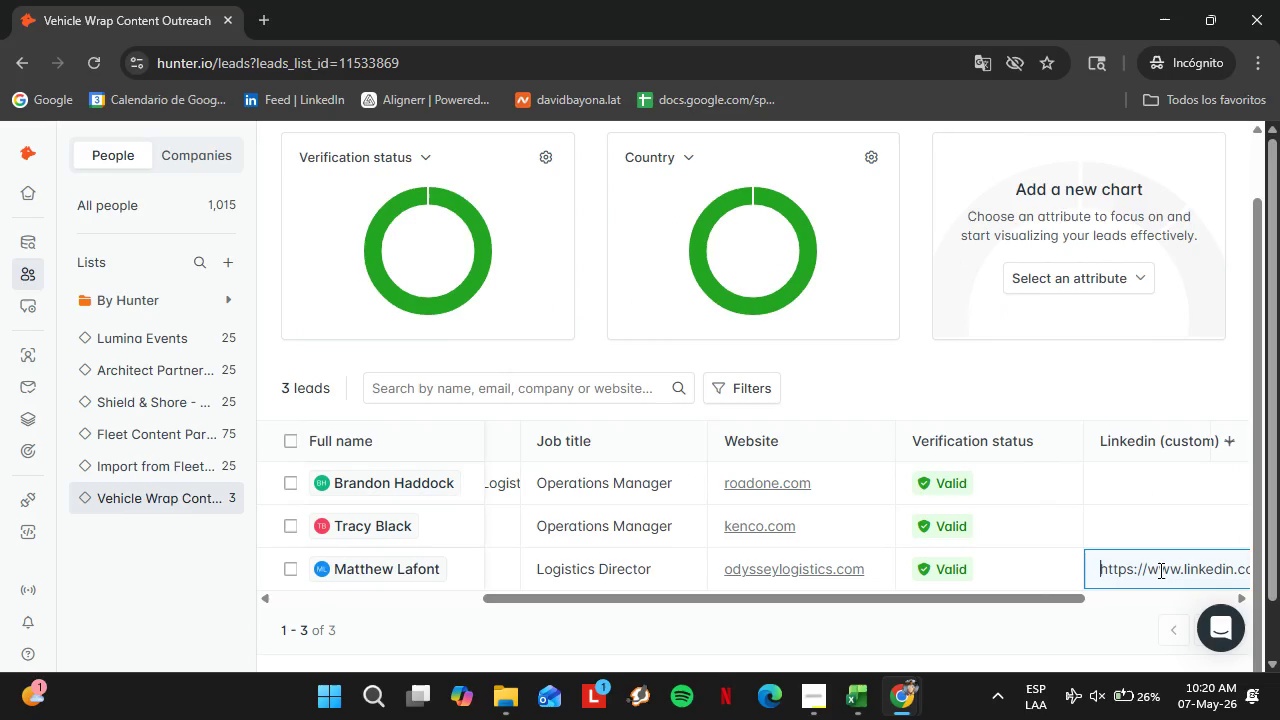 
key(Enter)
 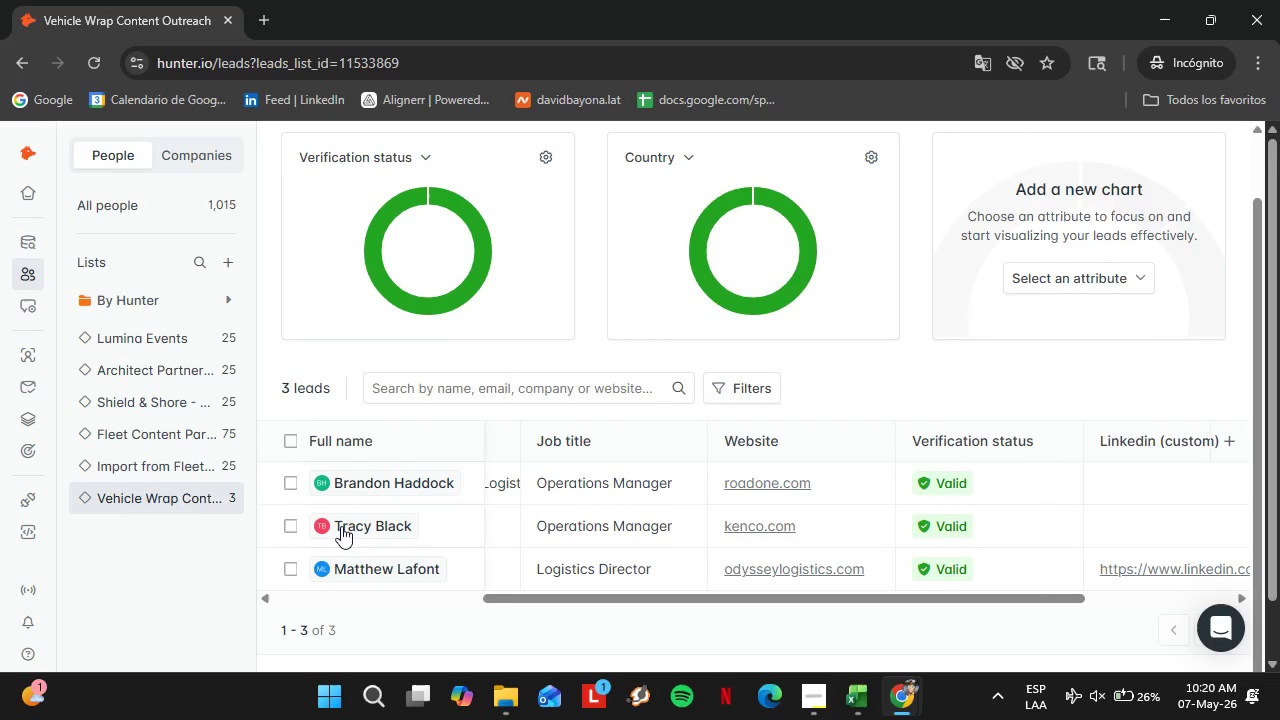 
left_click([343, 522])
 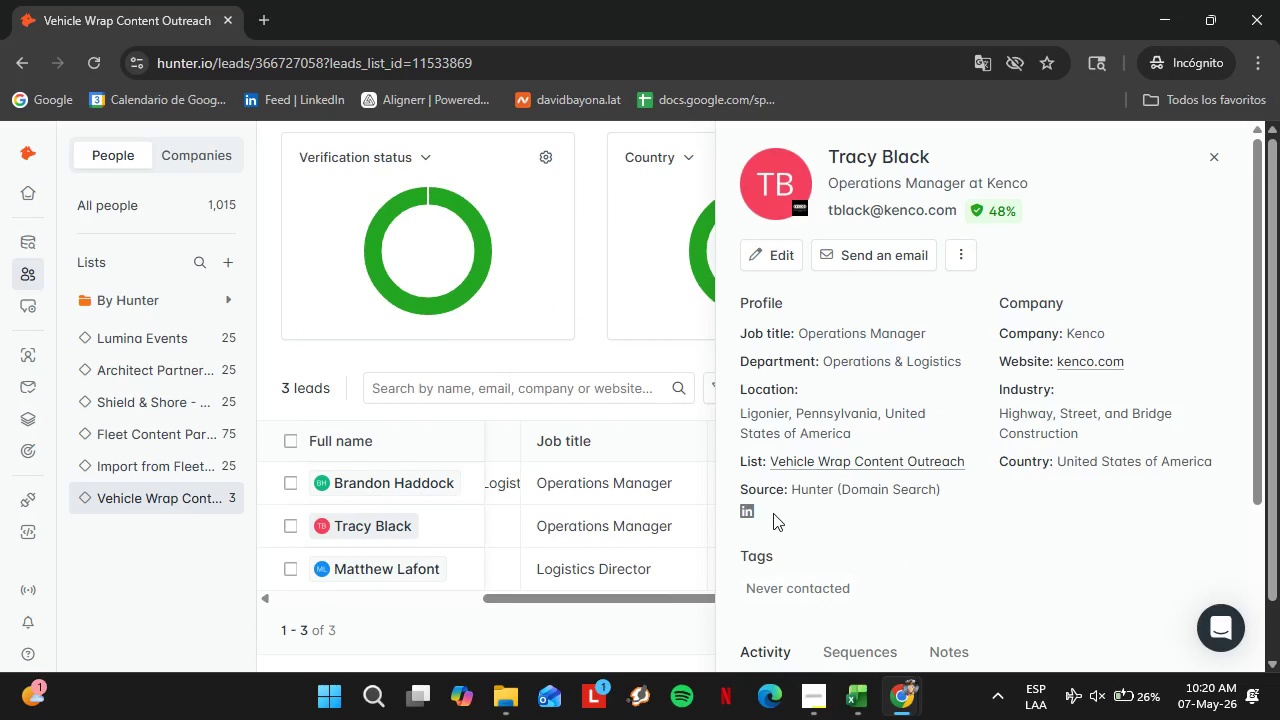 
right_click([748, 510])
 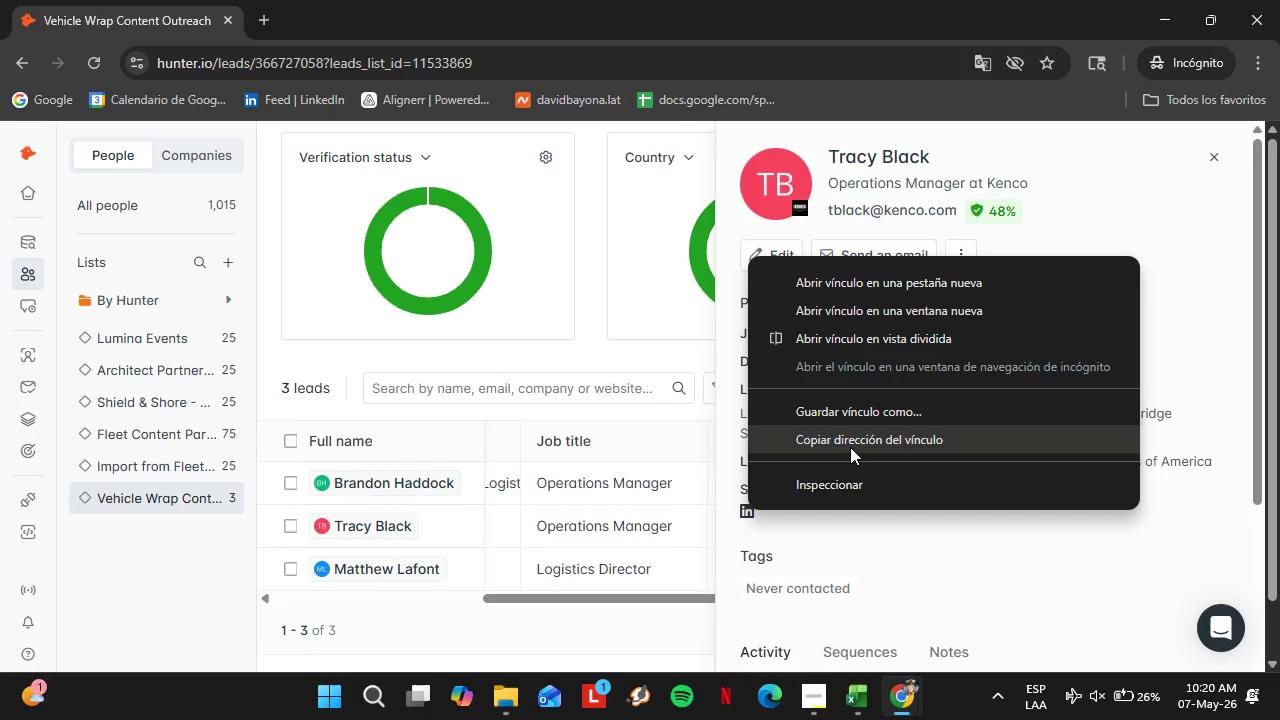 
left_click([850, 447])
 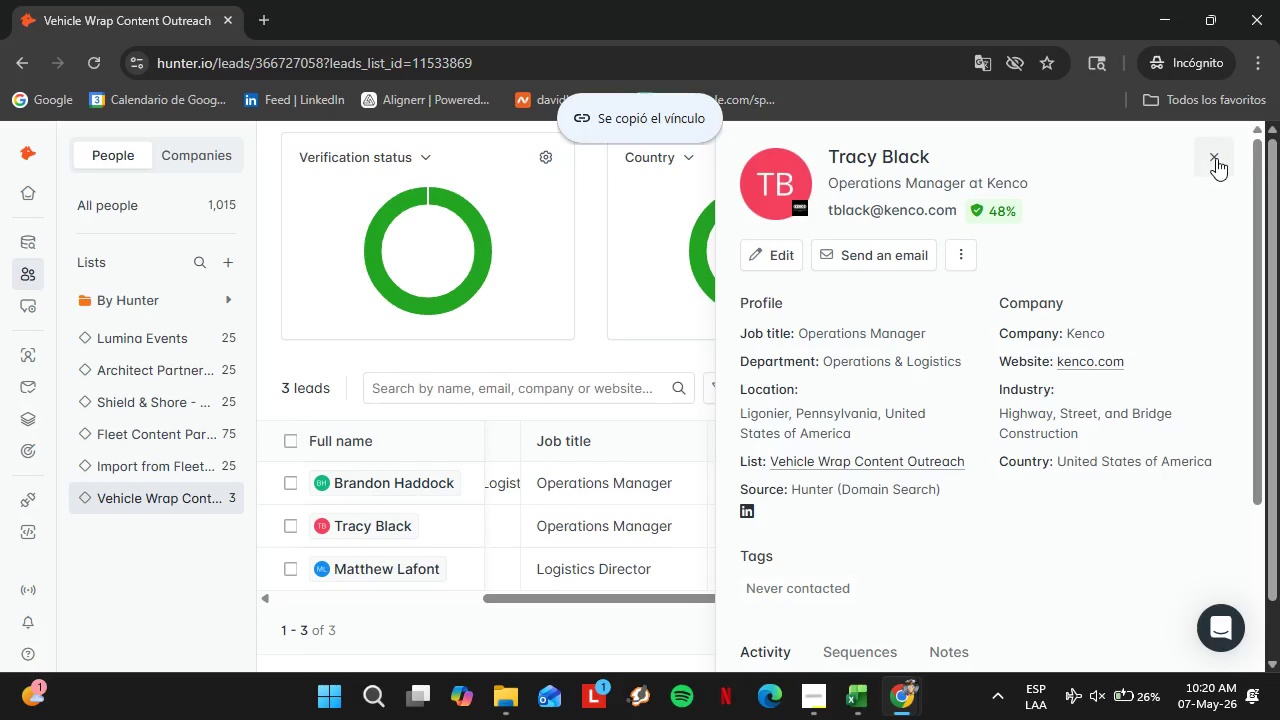 
left_click([1216, 158])
 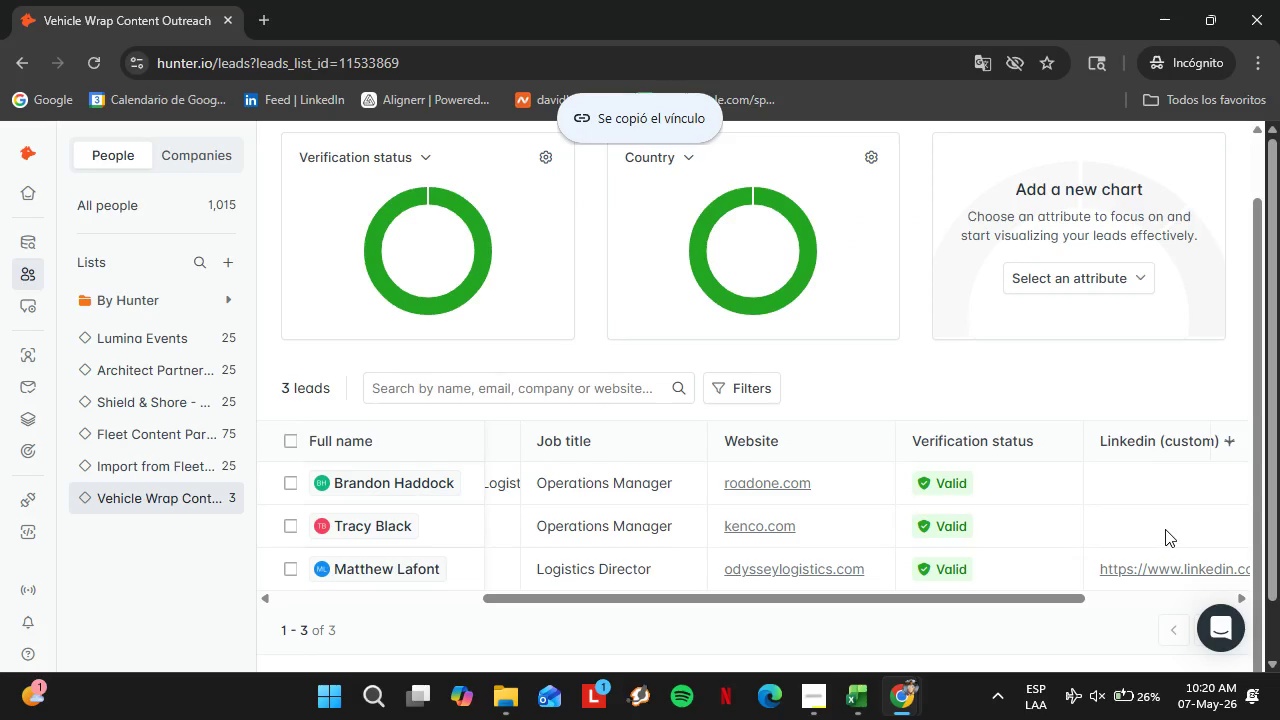 
double_click([1164, 527])
 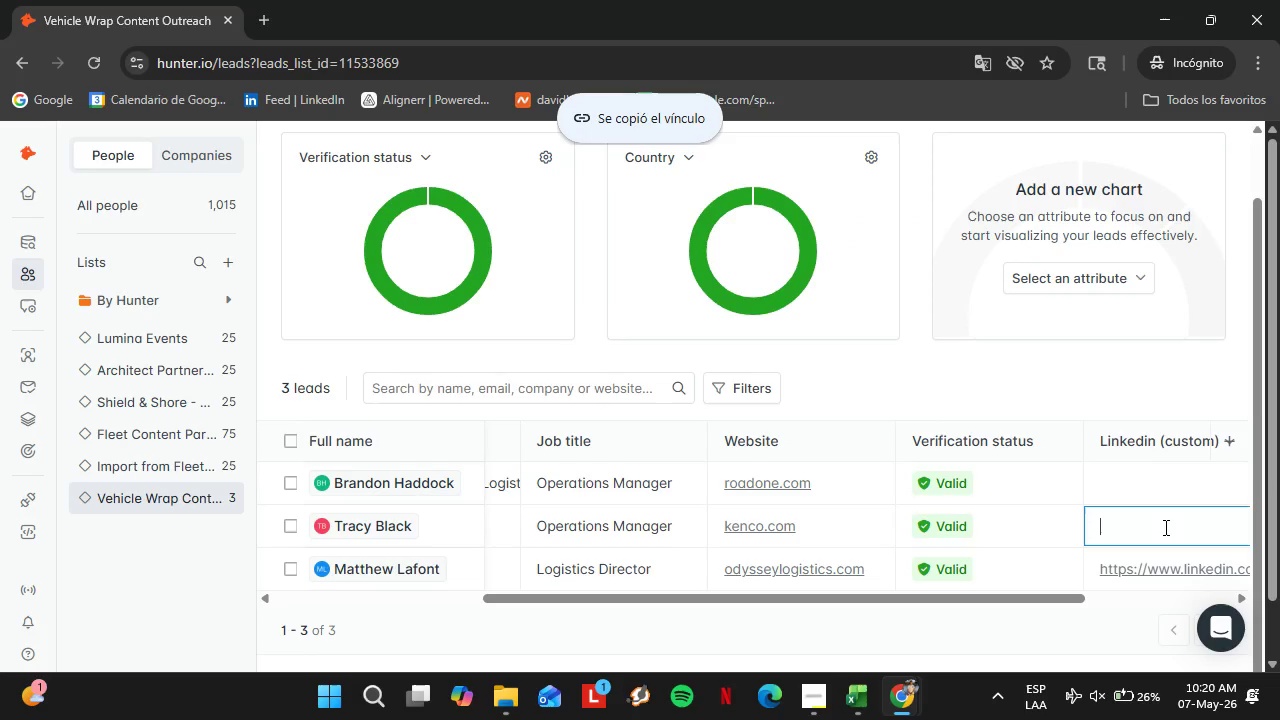 
triple_click([1164, 527])
 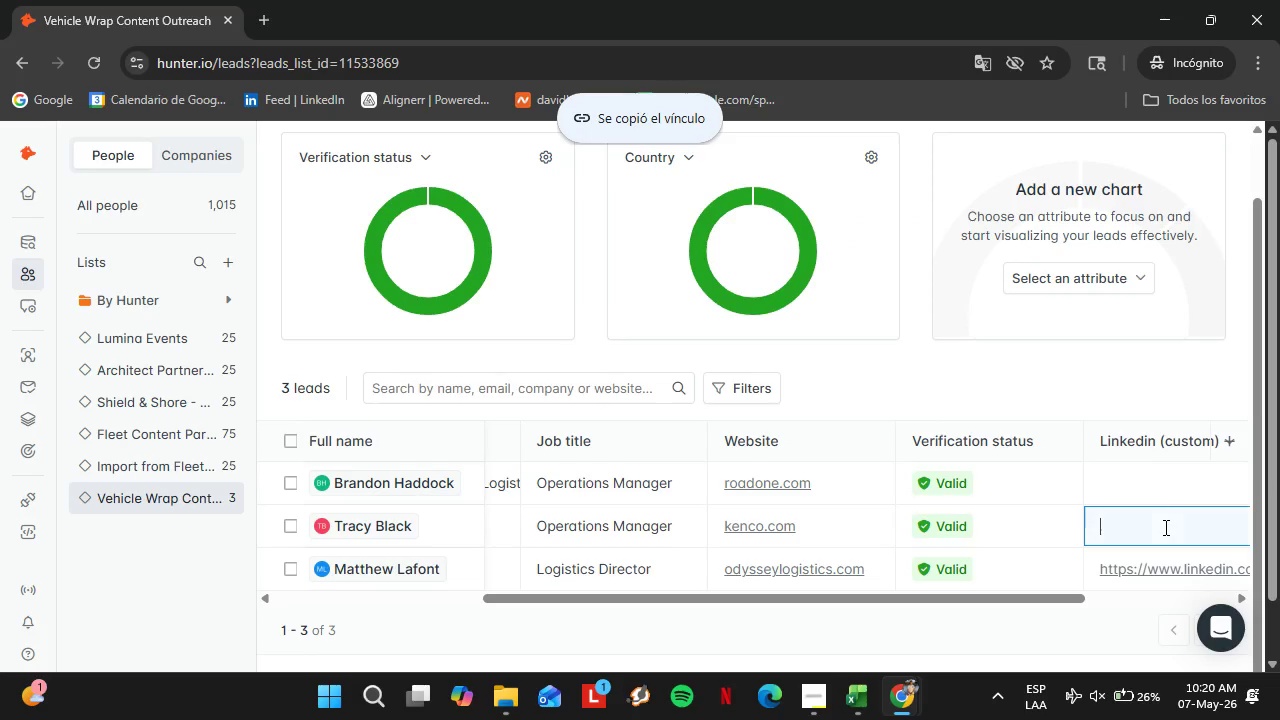 
triple_click([1164, 527])
 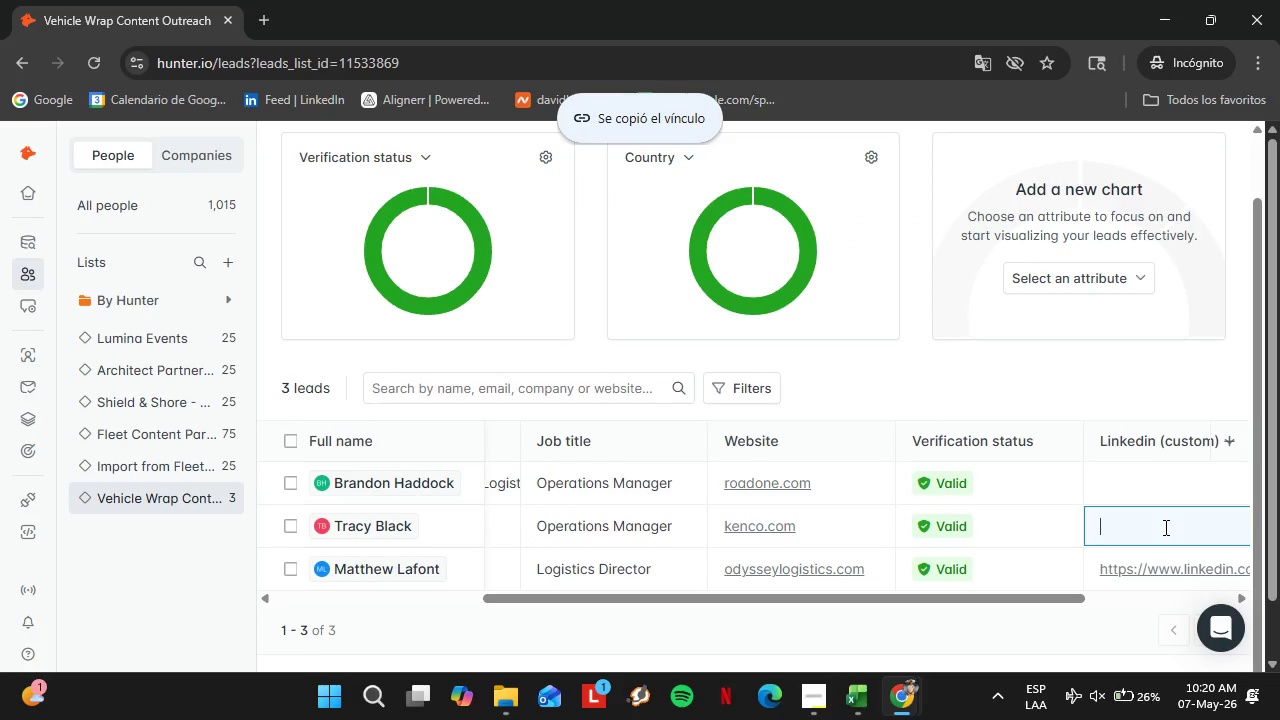 
key(Control+V)
 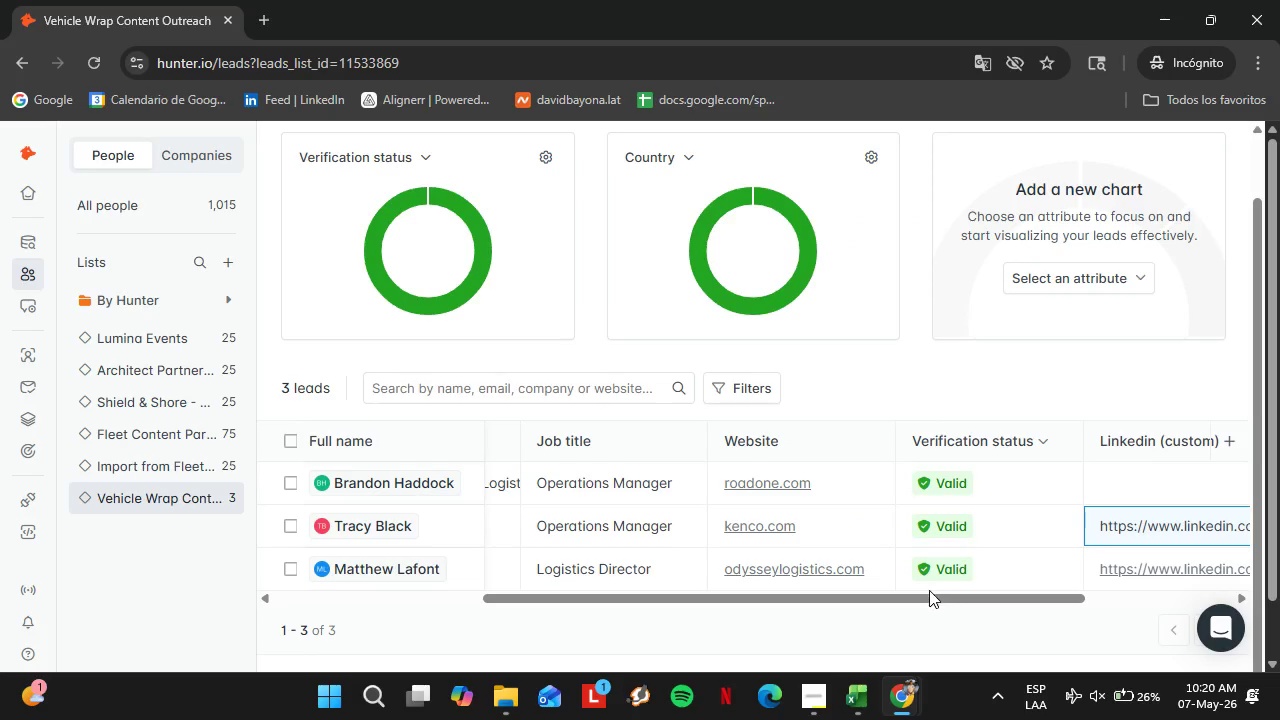 
left_click_drag(start_coordinate=[925, 594], to_coordinate=[1016, 606])
 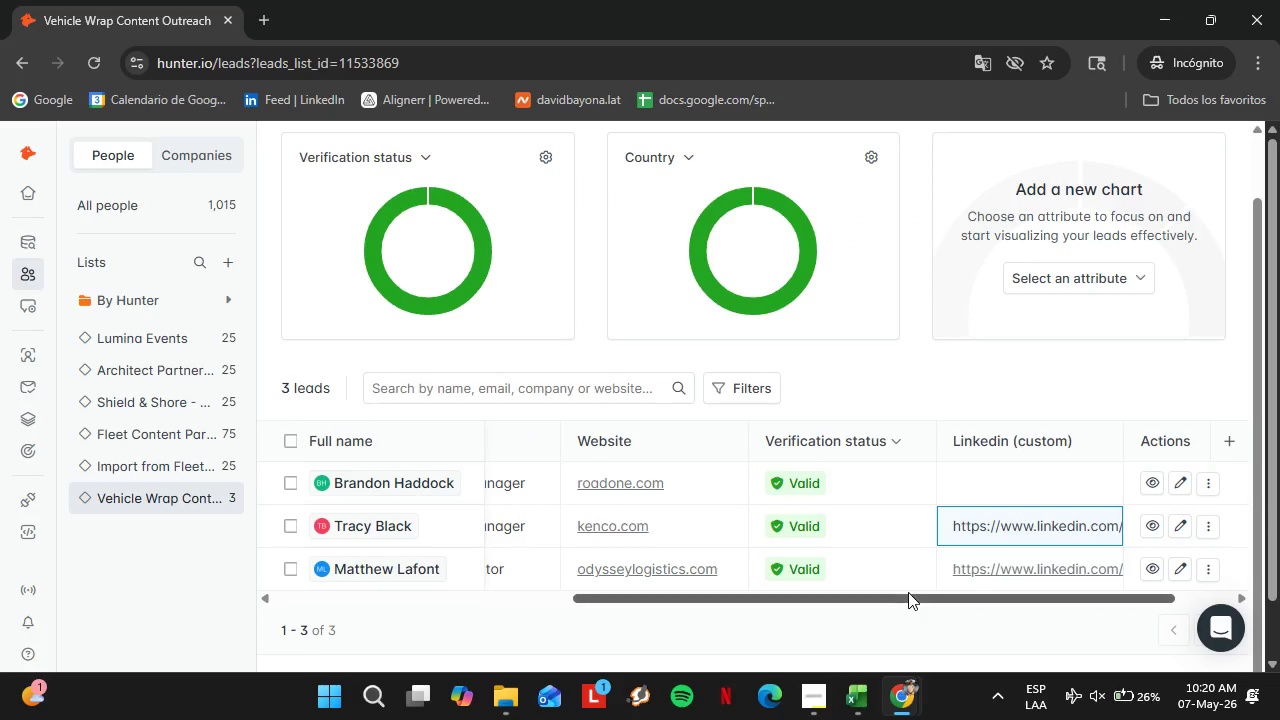 
left_click_drag(start_coordinate=[908, 594], to_coordinate=[802, 599])
 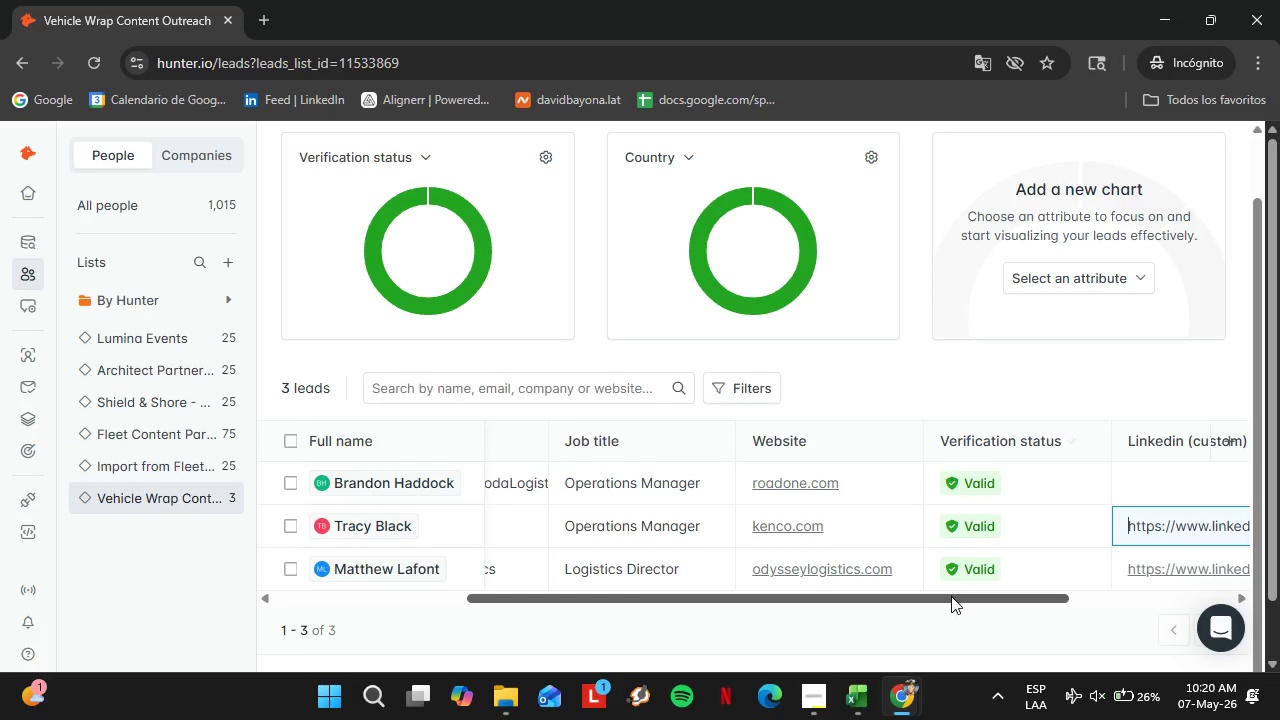 
left_click_drag(start_coordinate=[949, 601], to_coordinate=[990, 600])
 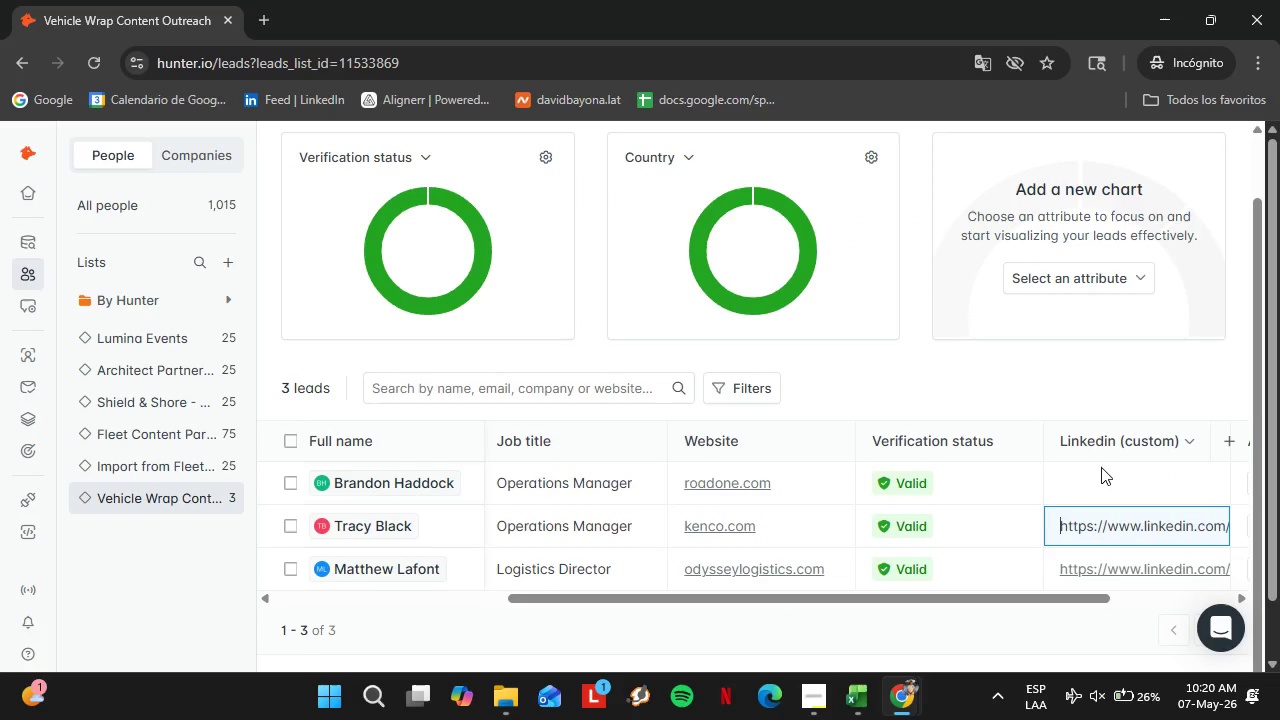 
left_click([1101, 467])
 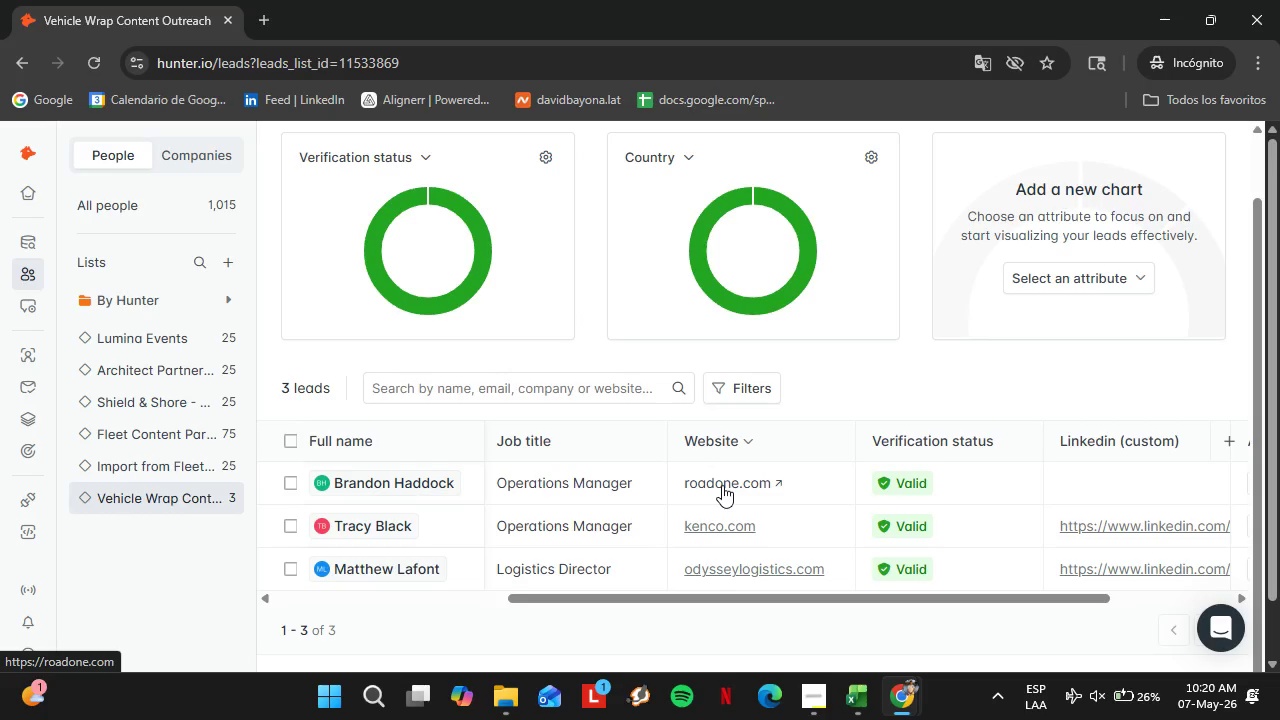 
wait(5.12)
 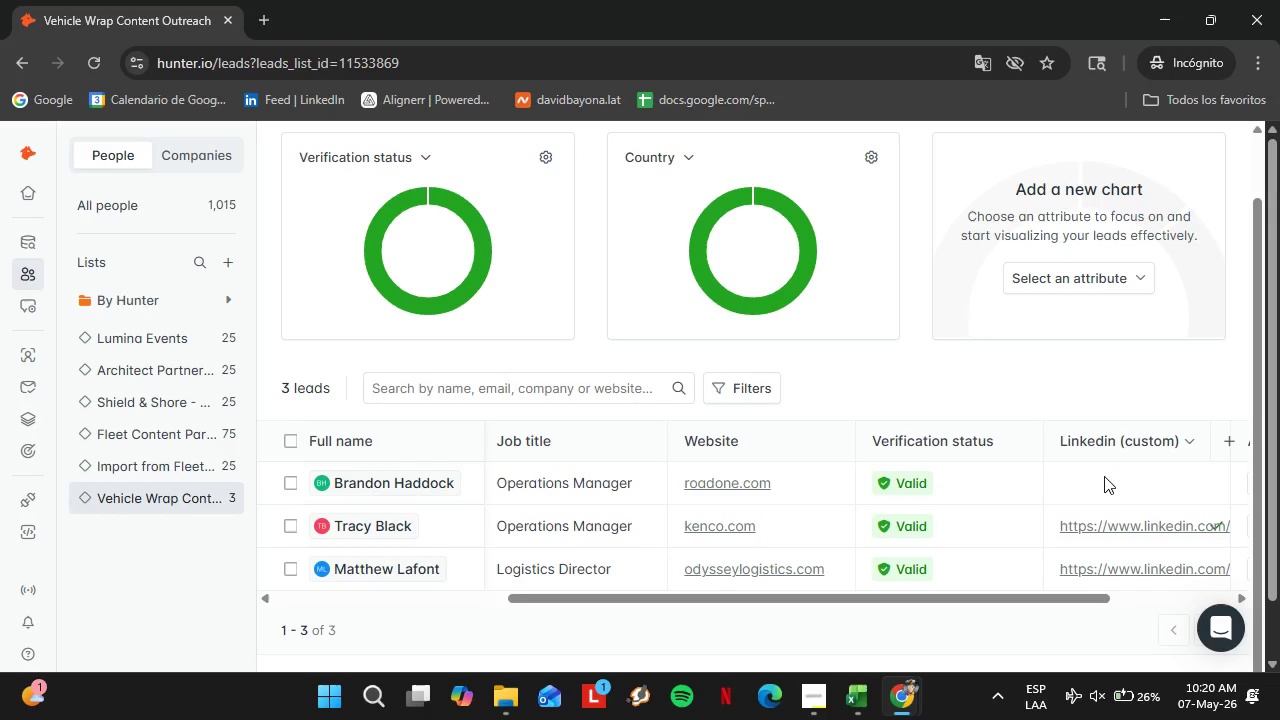 
left_click([348, 486])
 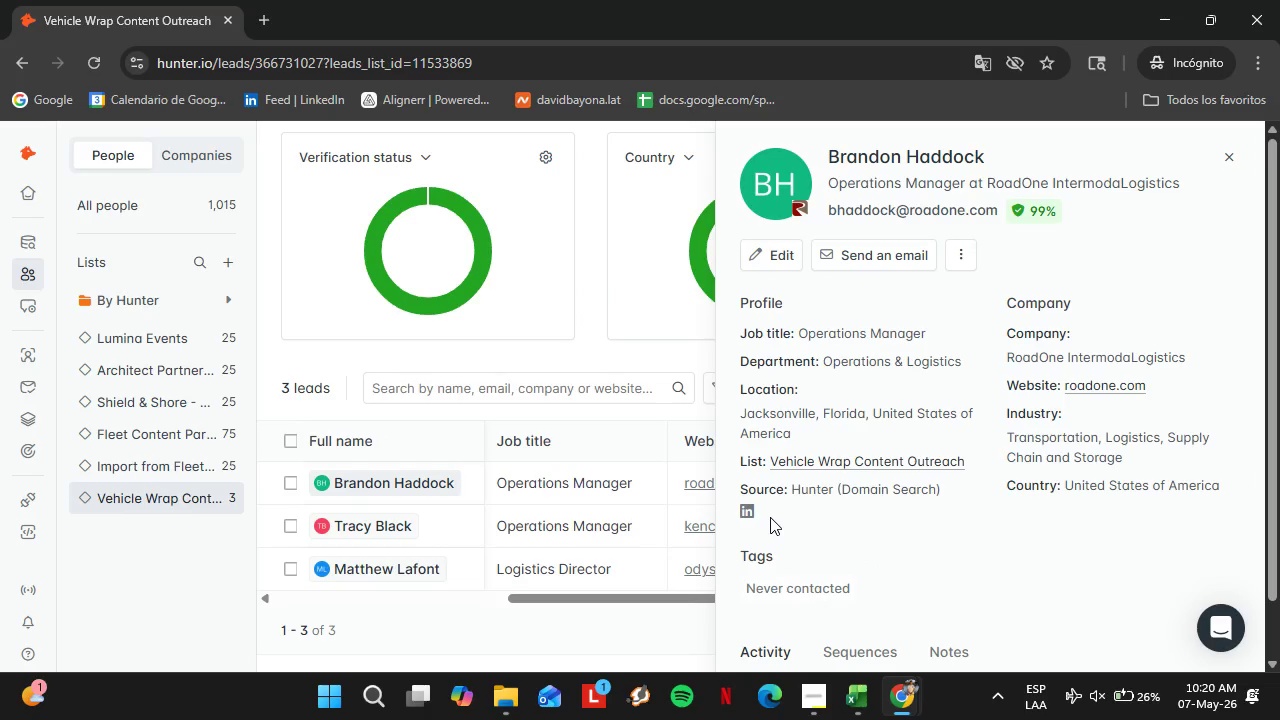 
right_click([751, 518])
 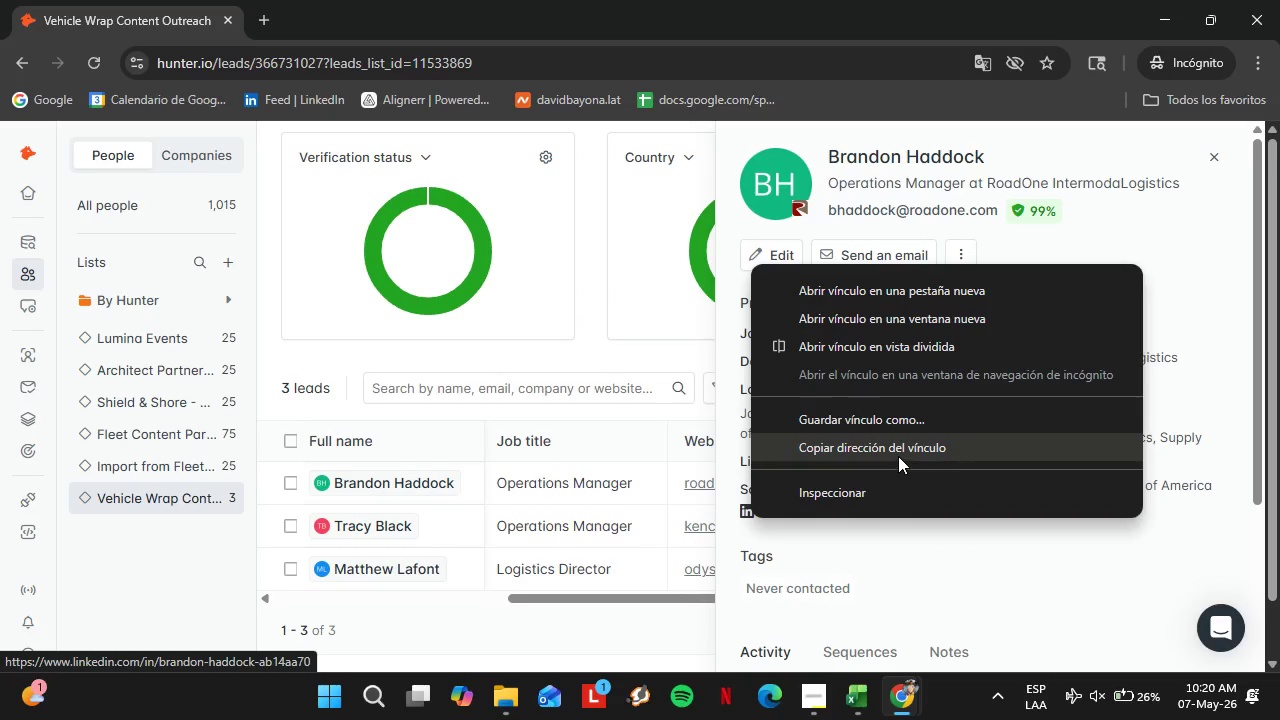 
left_click([898, 456])
 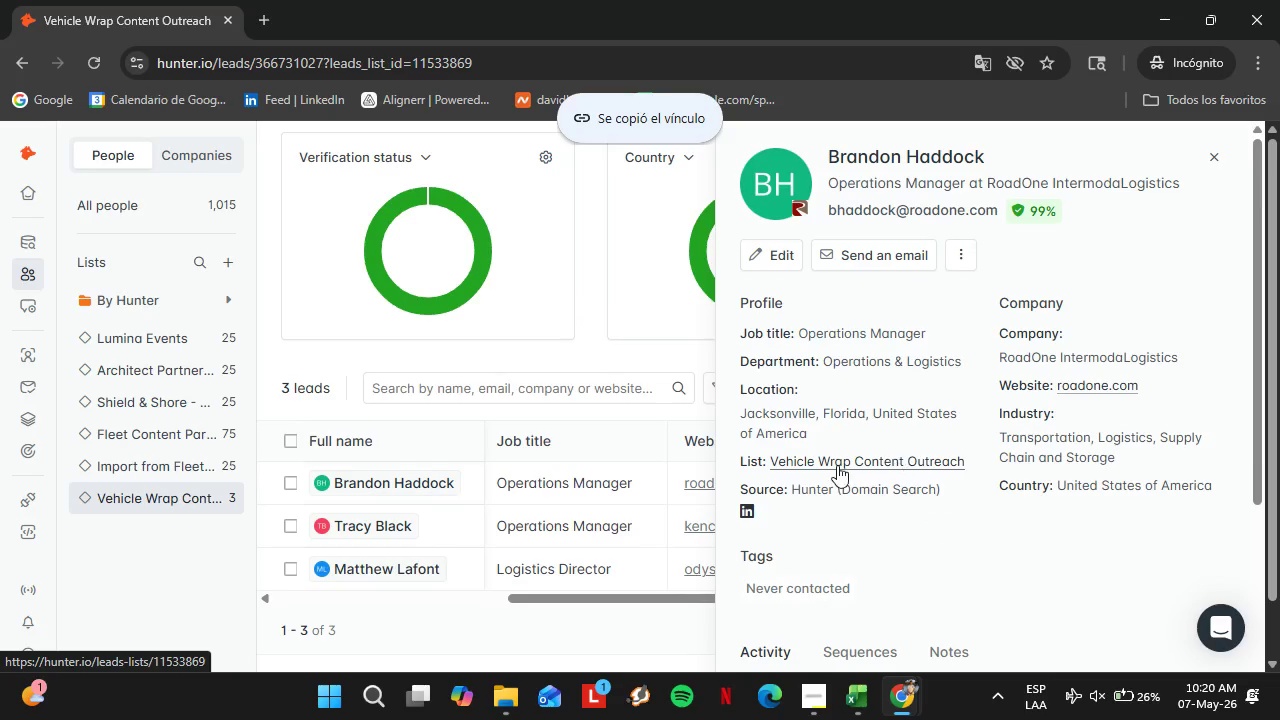 
wait(5.09)
 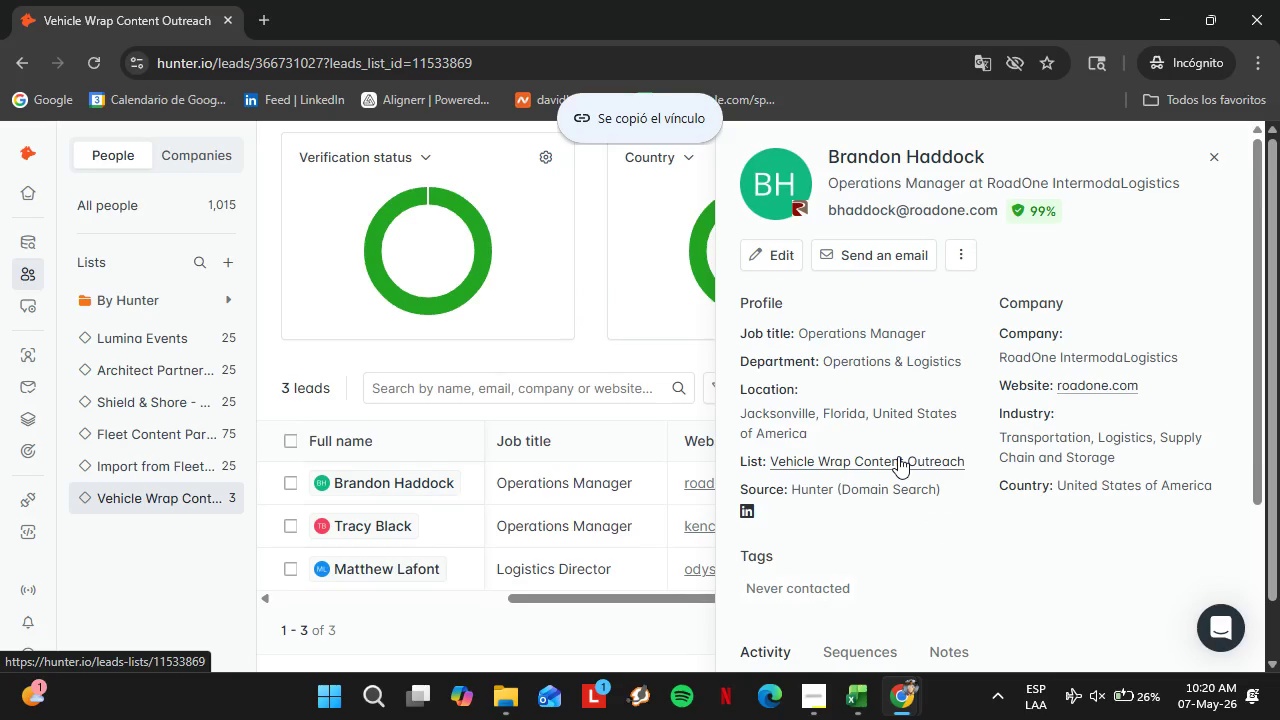 
left_click([743, 517])
 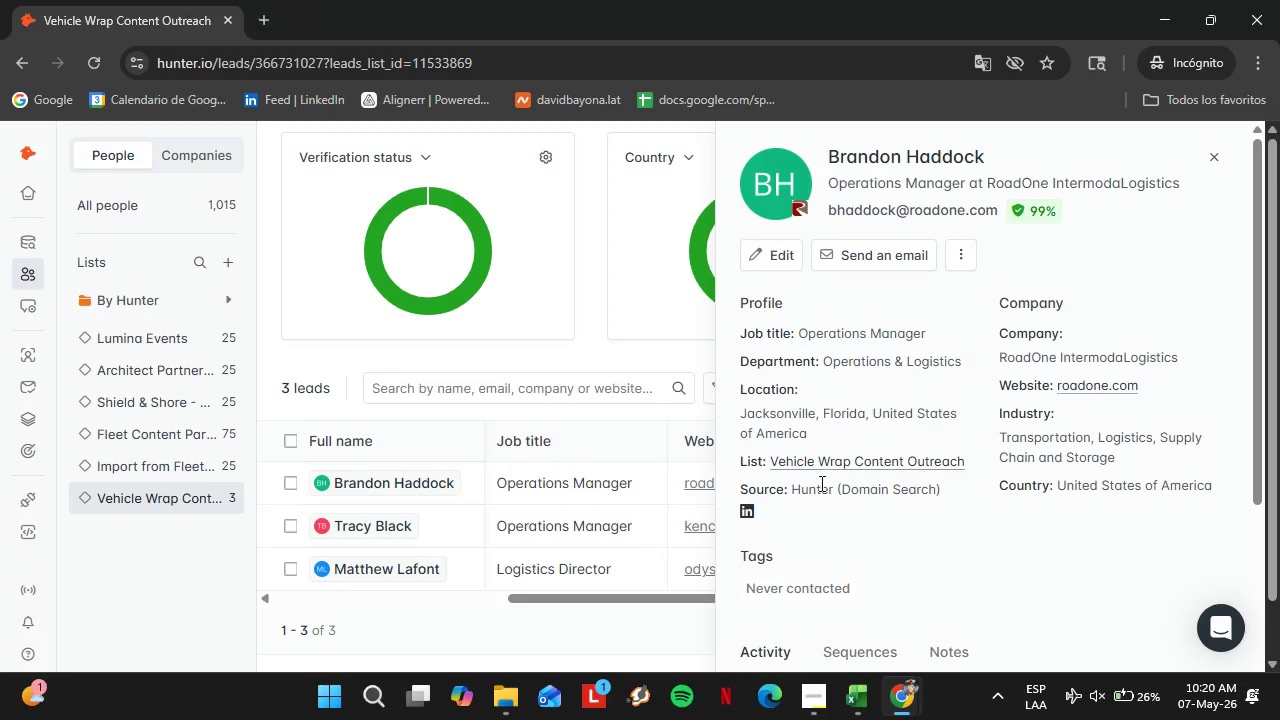 
right_click([746, 517])
 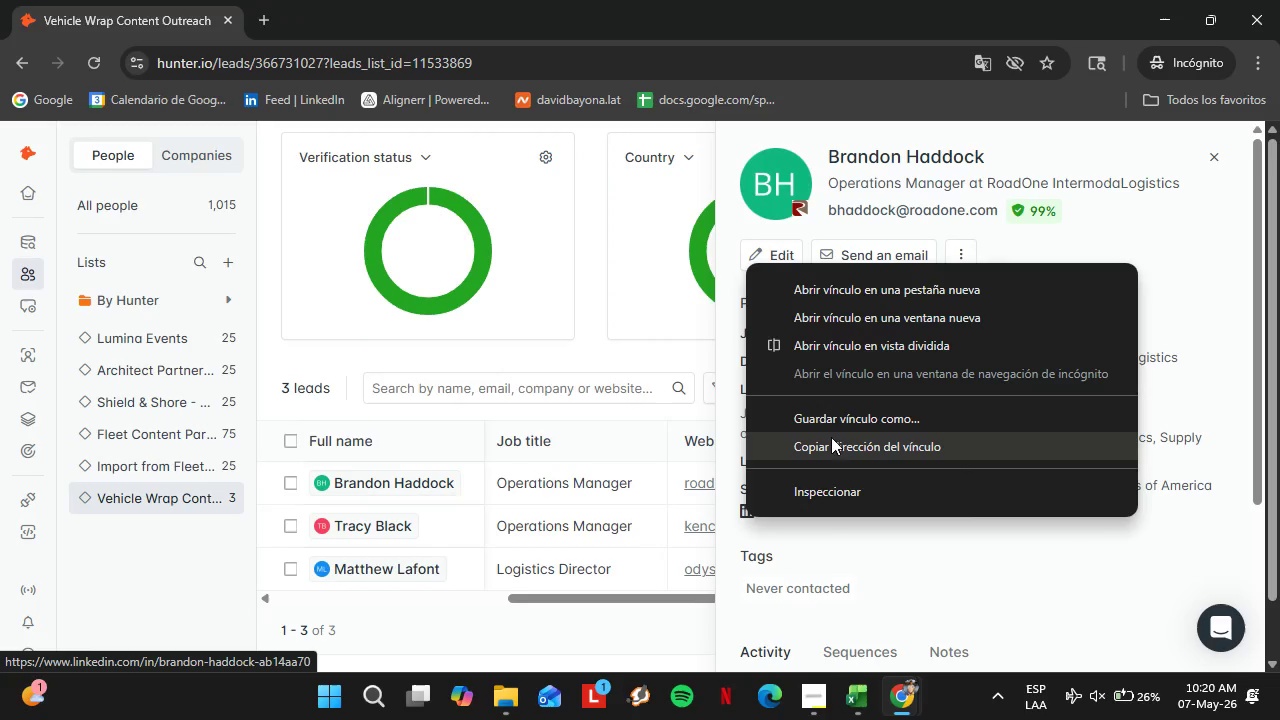 
left_click([837, 441])
 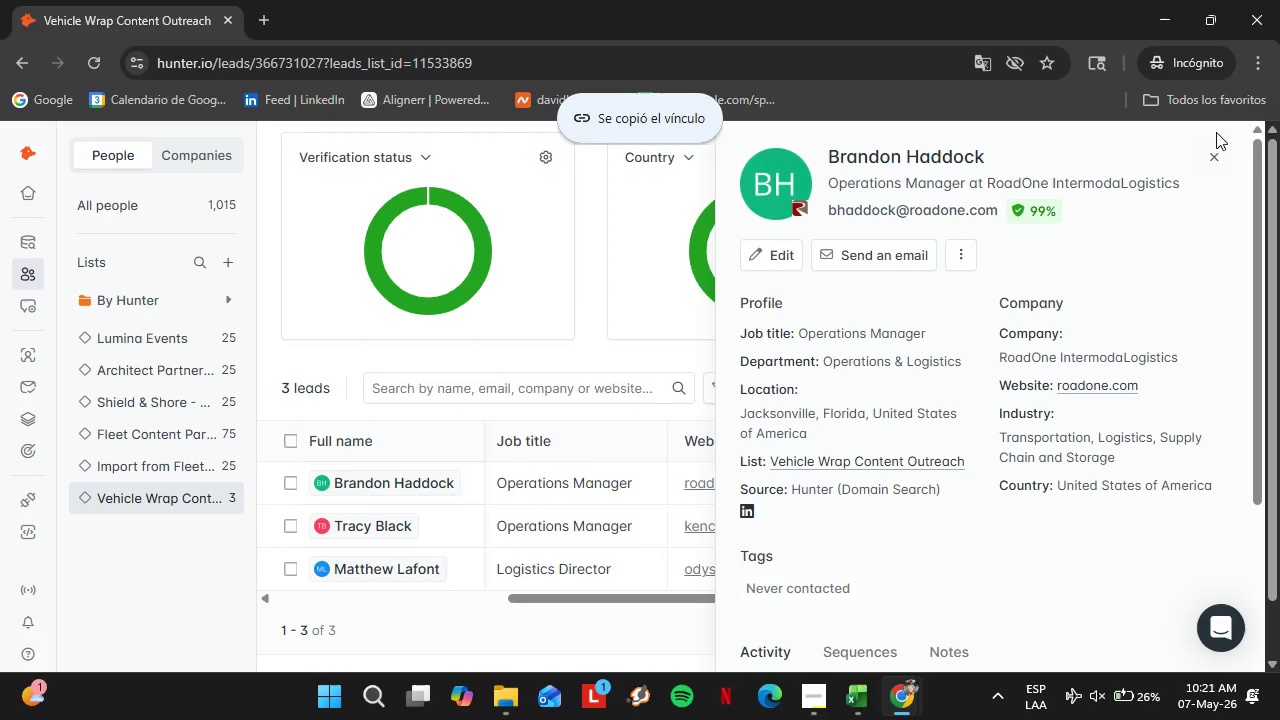 
left_click([1216, 153])
 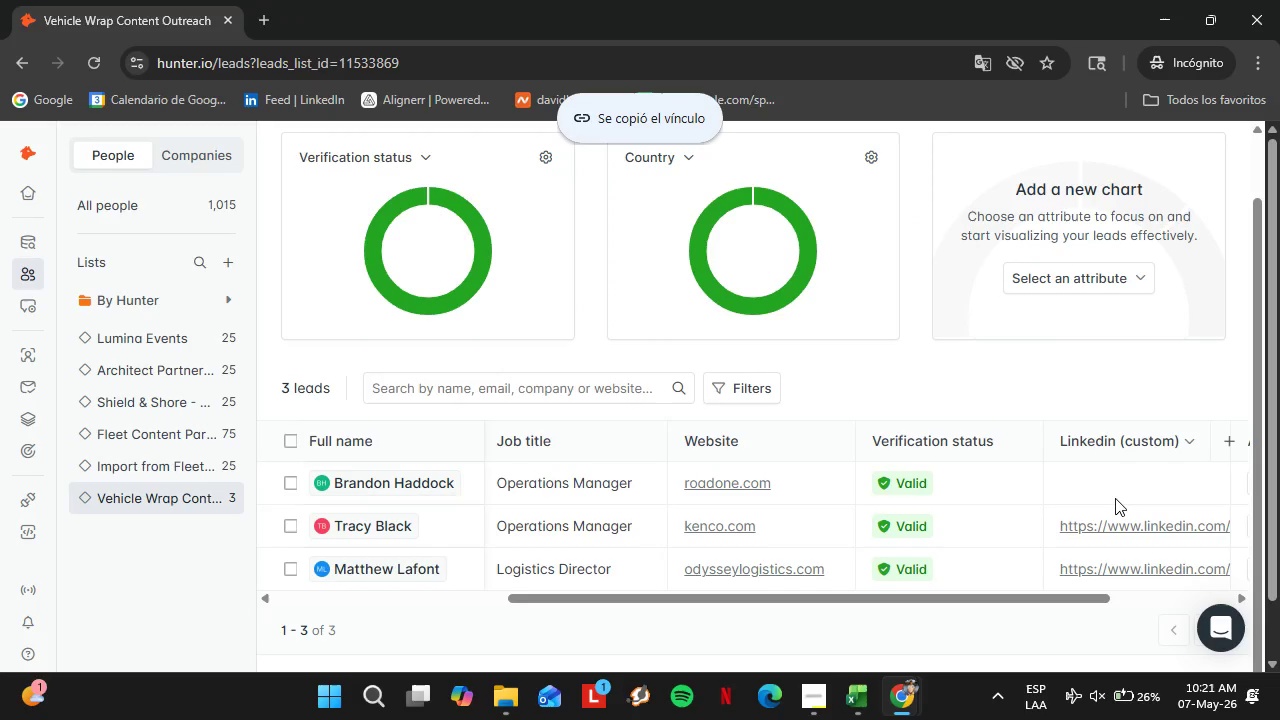 
double_click([1115, 498])
 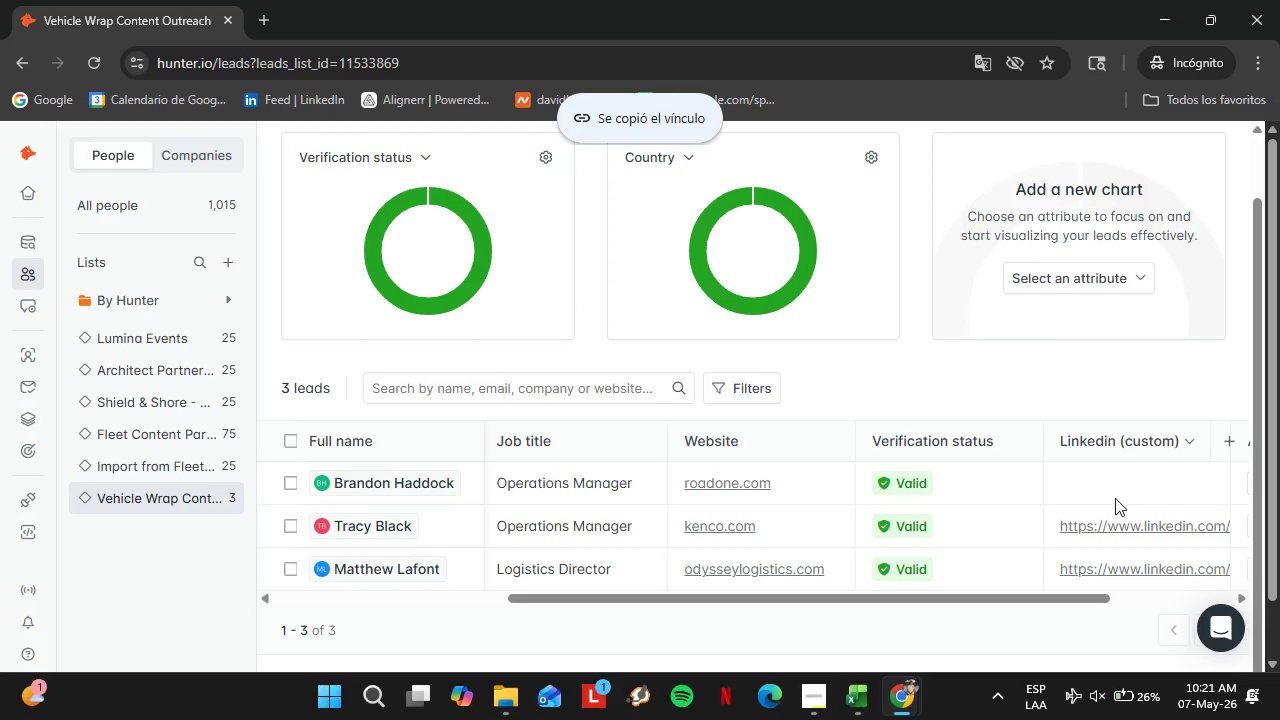 
triple_click([1115, 498])
 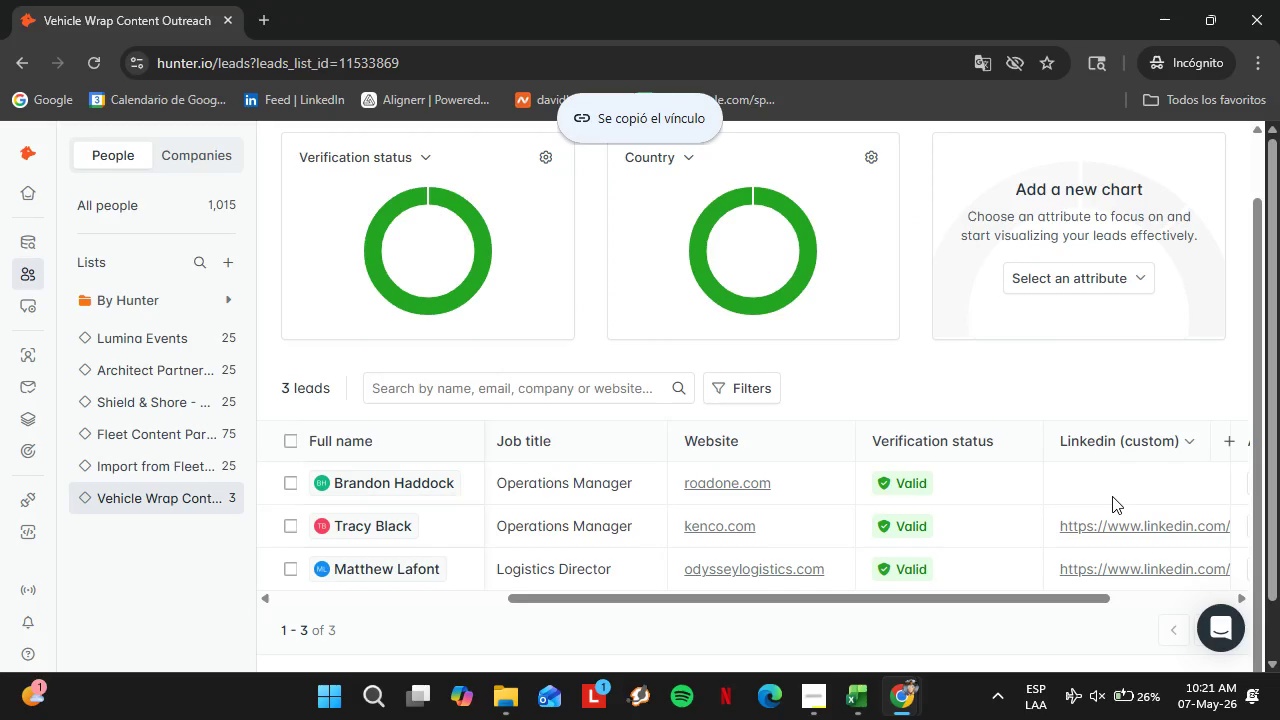 
double_click([1112, 496])
 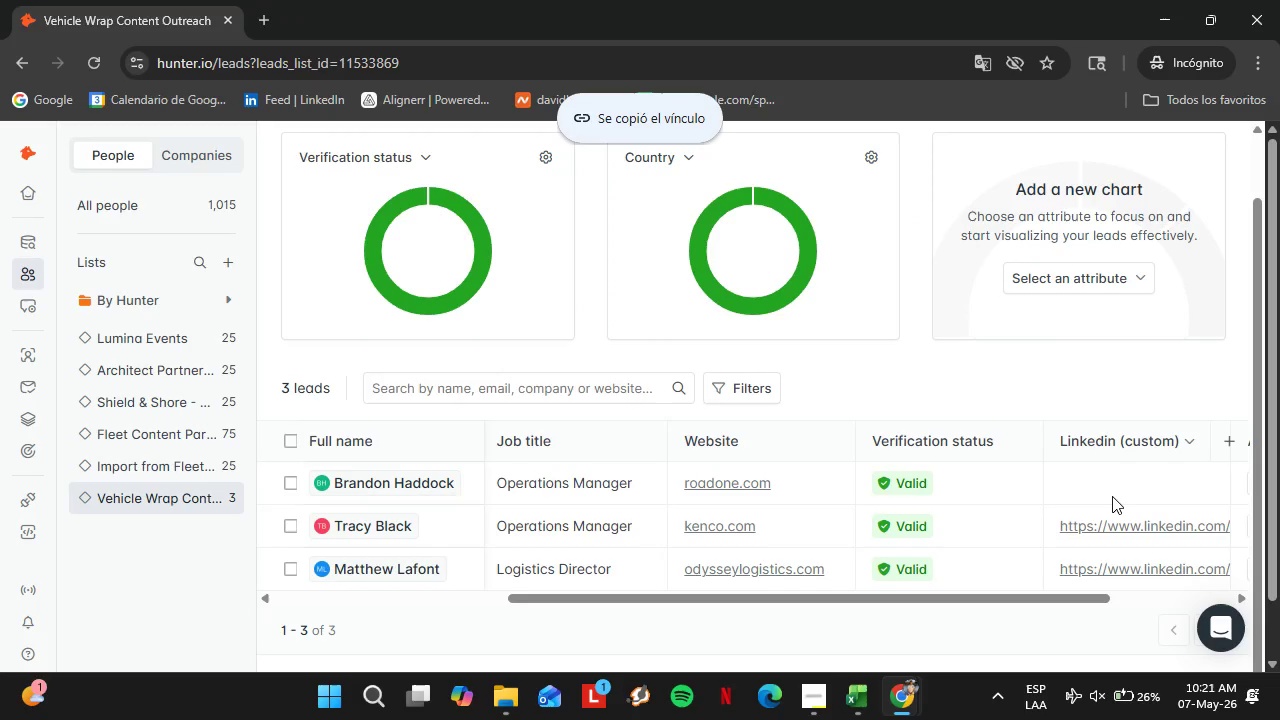 
triple_click([1112, 496])
 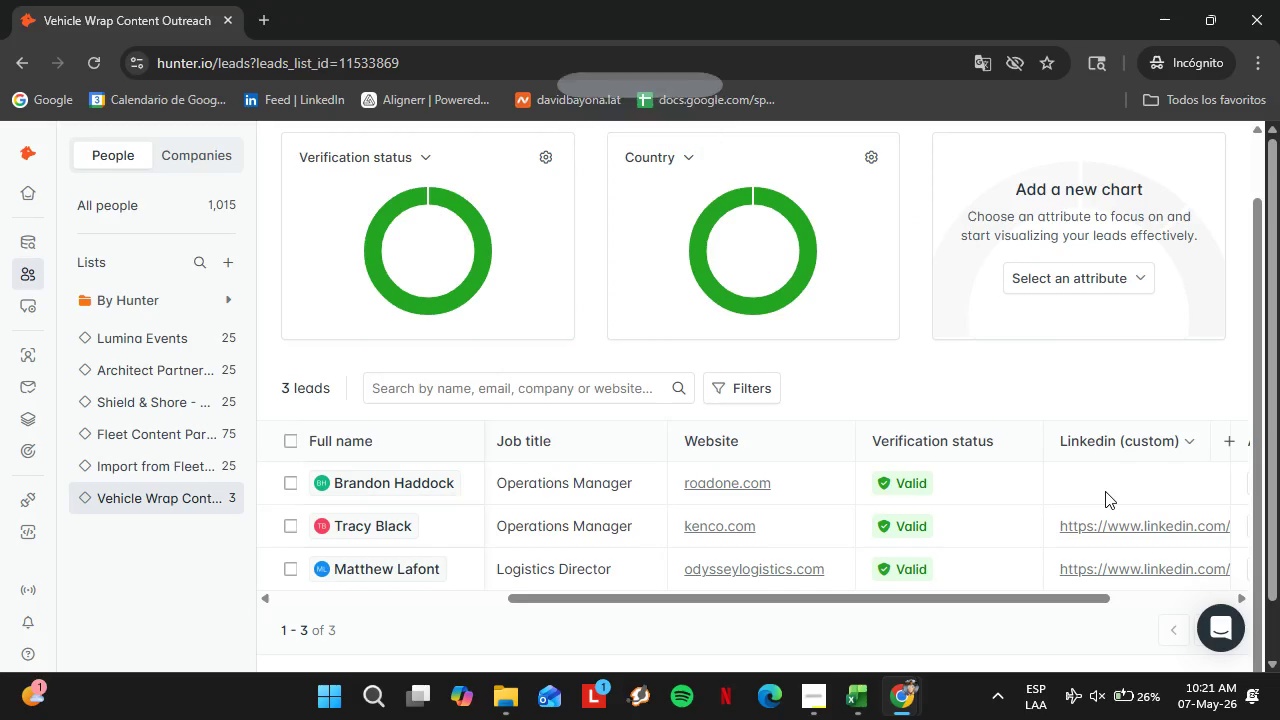 
double_click([1105, 491])
 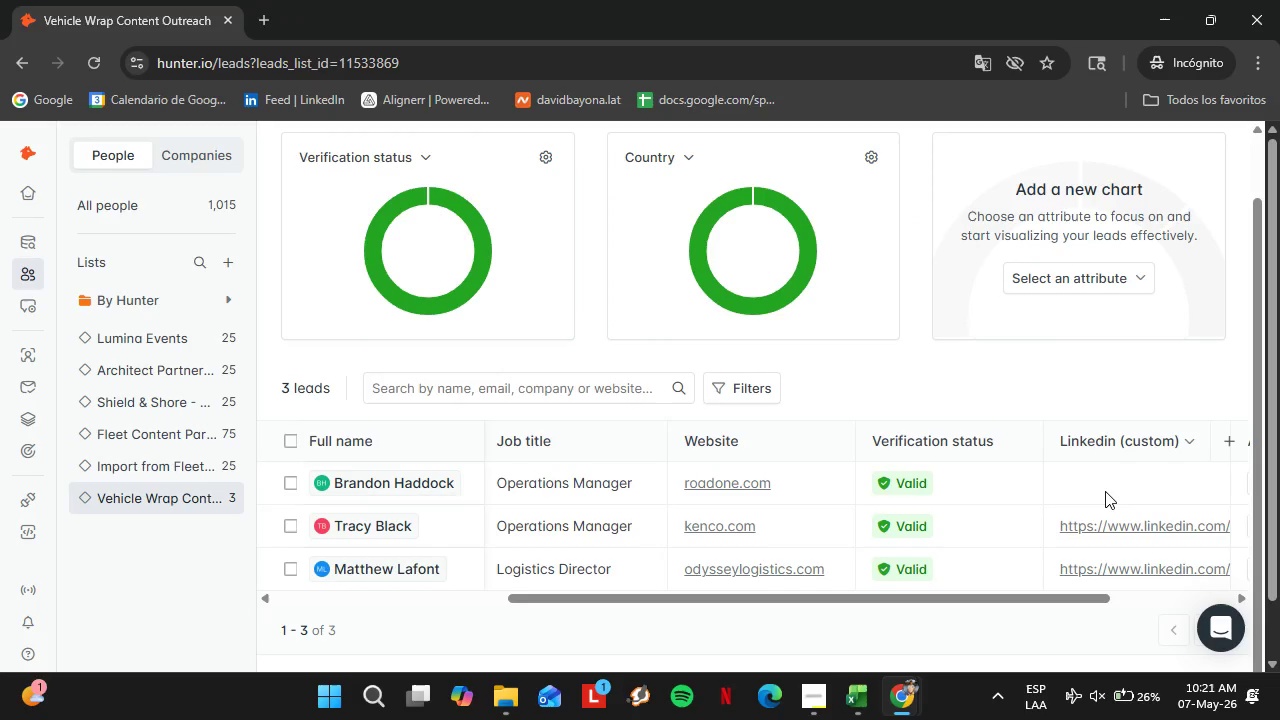 
triple_click([1105, 491])
 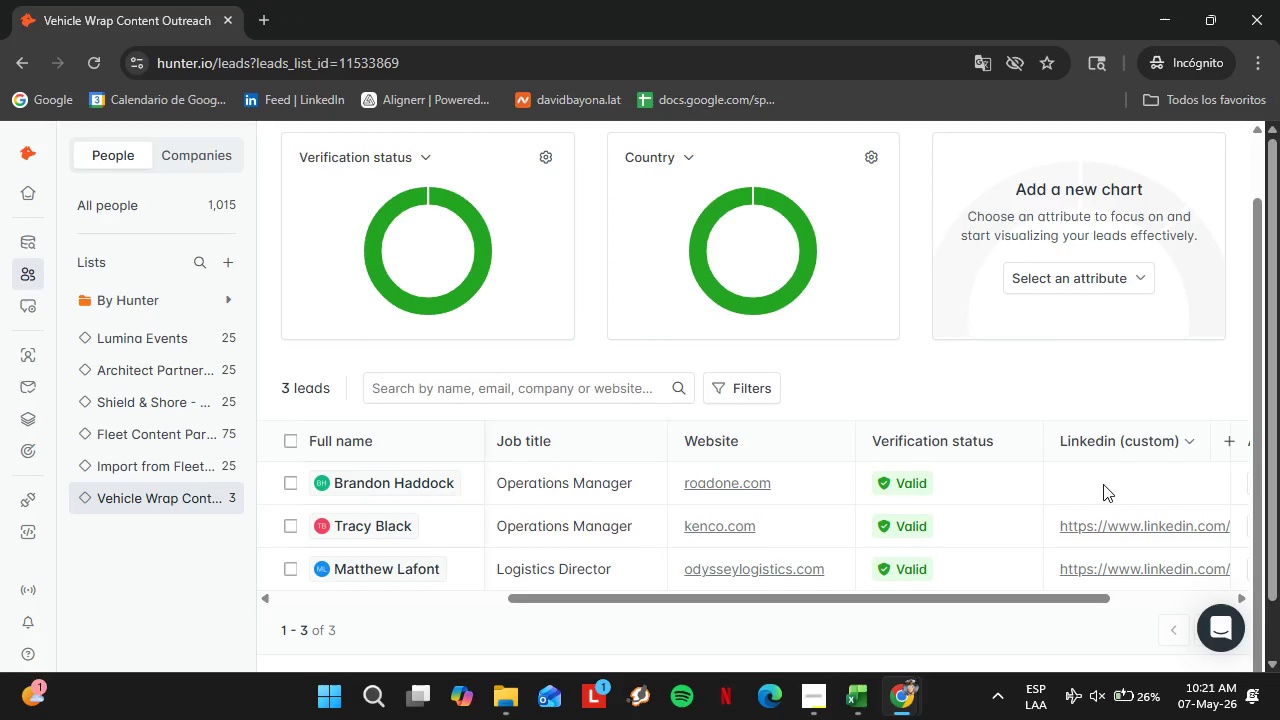 
triple_click([1103, 484])
 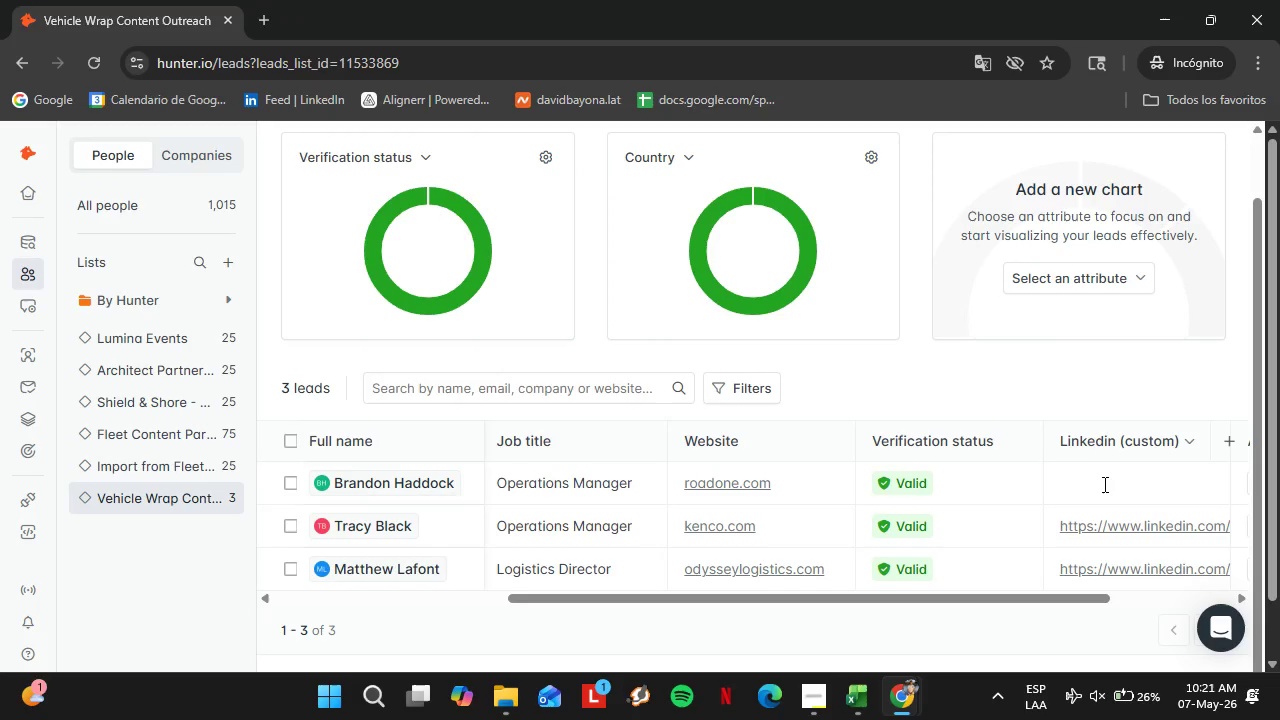 
triple_click([1103, 484])
 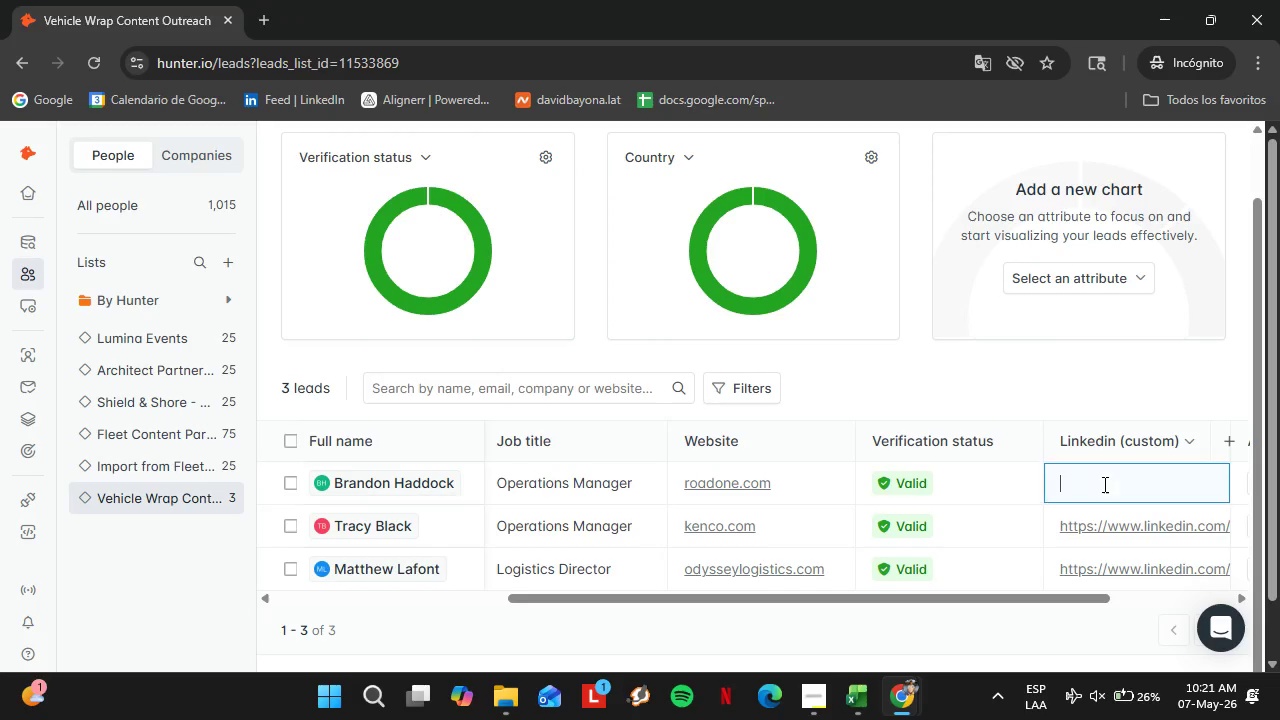 
triple_click([1103, 484])
 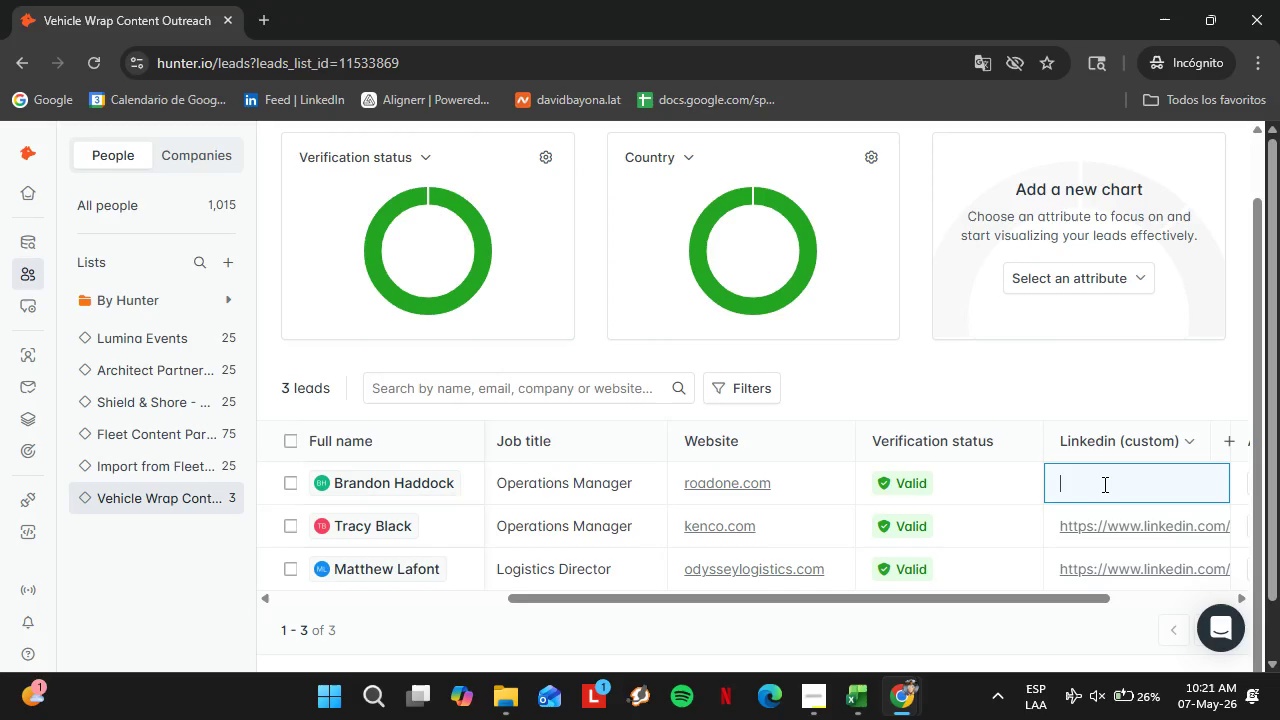 
key(Control+V)
 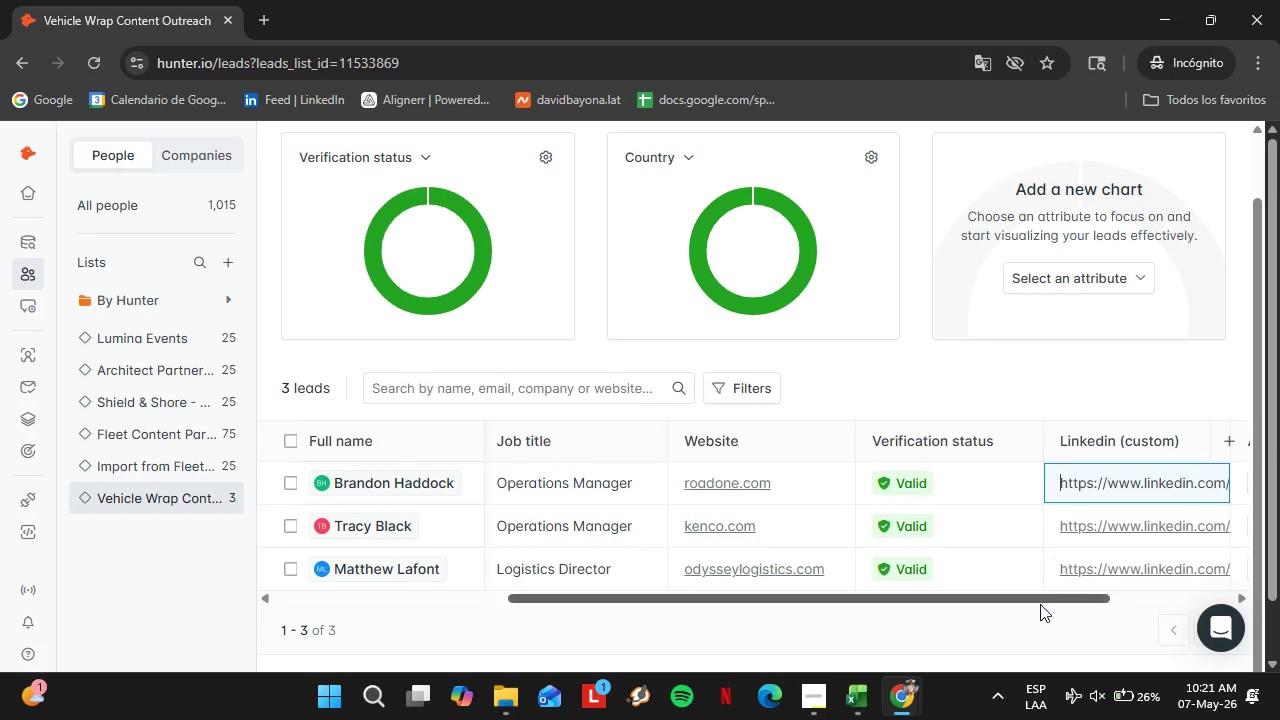 
left_click_drag(start_coordinate=[1040, 604], to_coordinate=[1135, 613])
 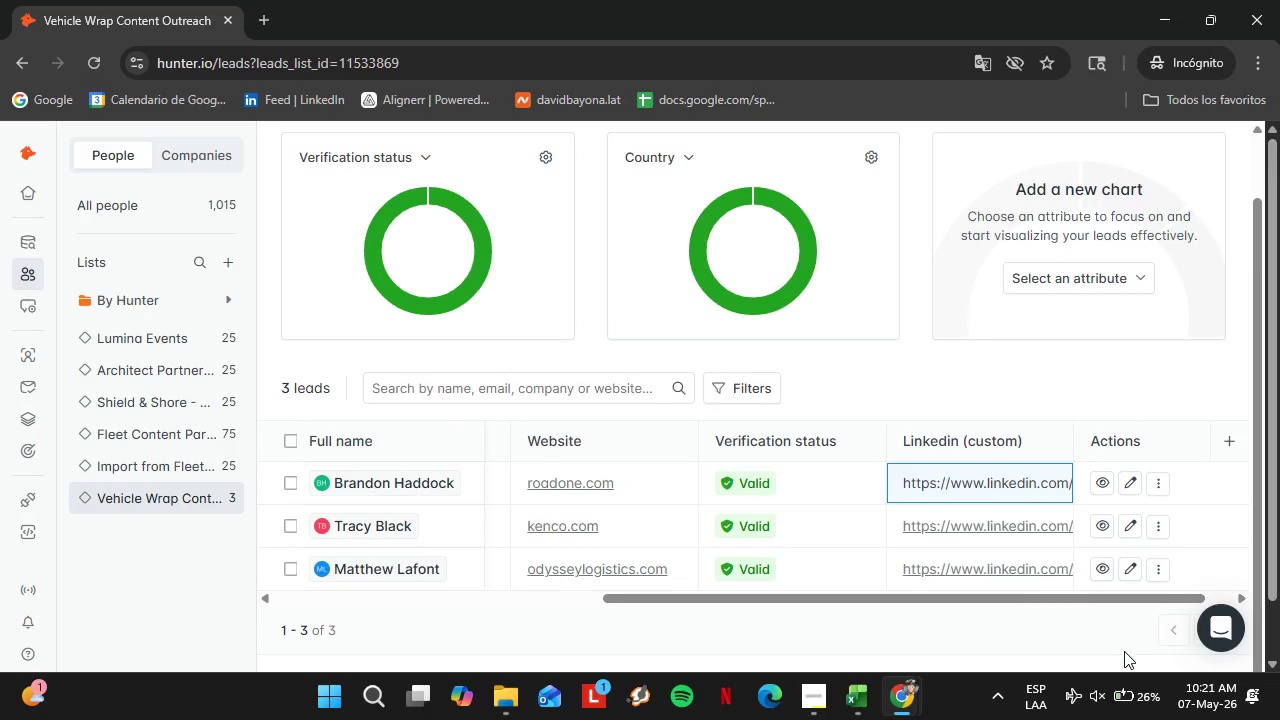 
double_click([1124, 651])
 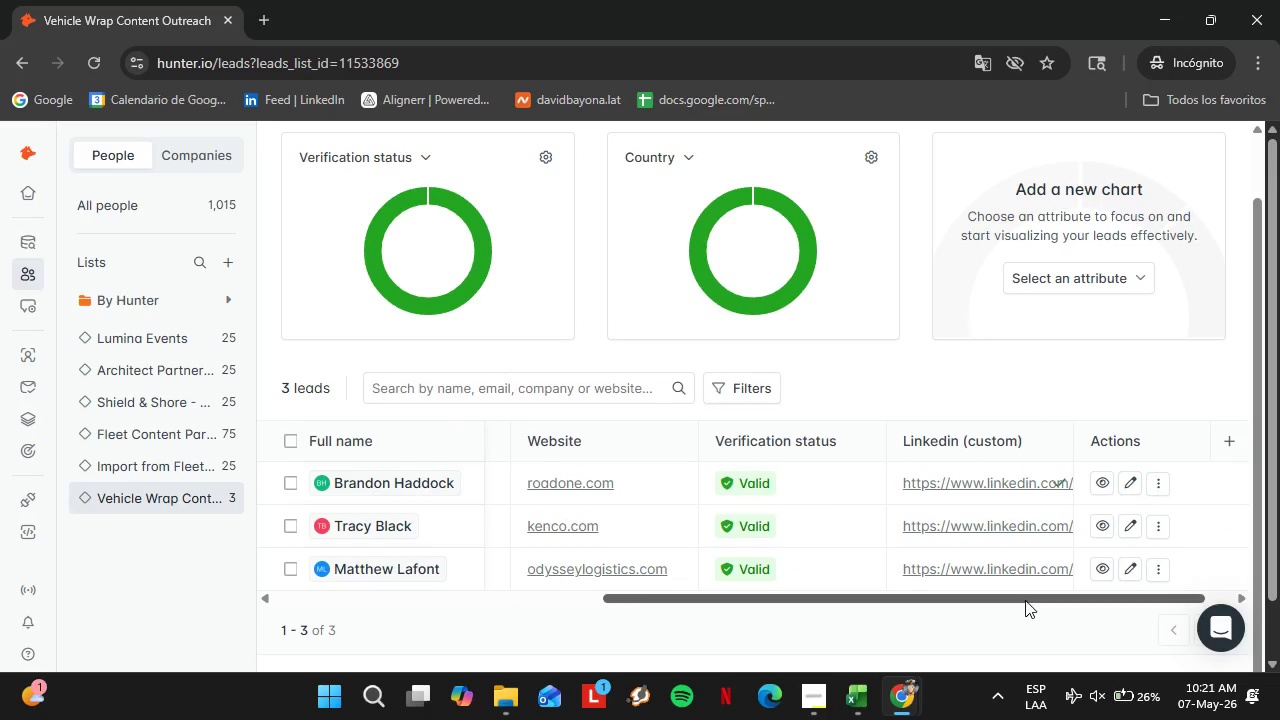 
left_click_drag(start_coordinate=[1025, 600], to_coordinate=[936, 602])
 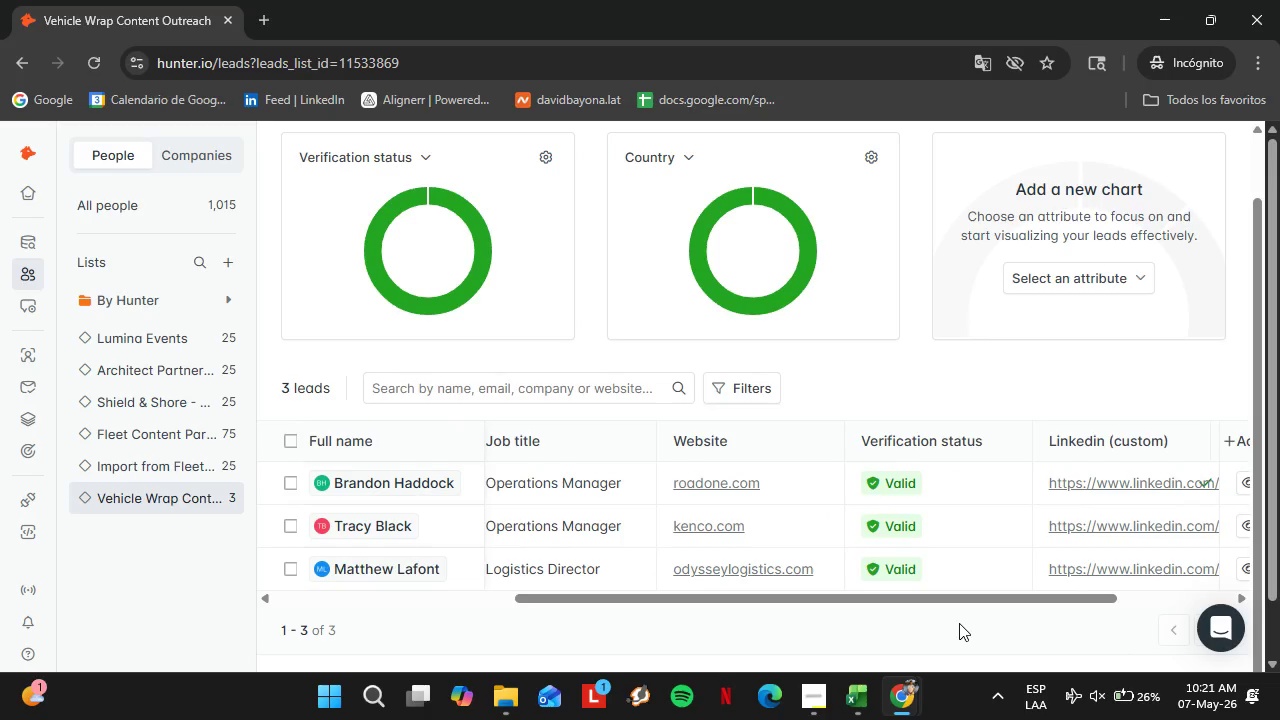 
left_click([959, 623])
 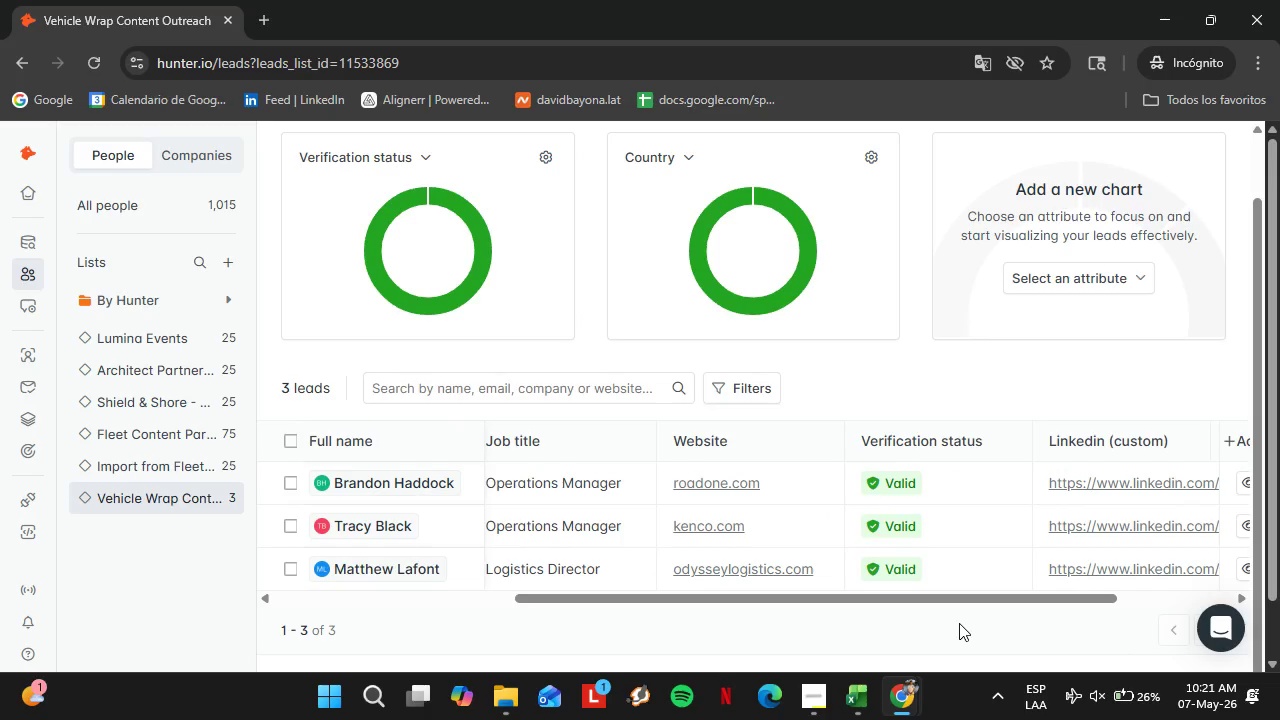 
wait(14.12)
 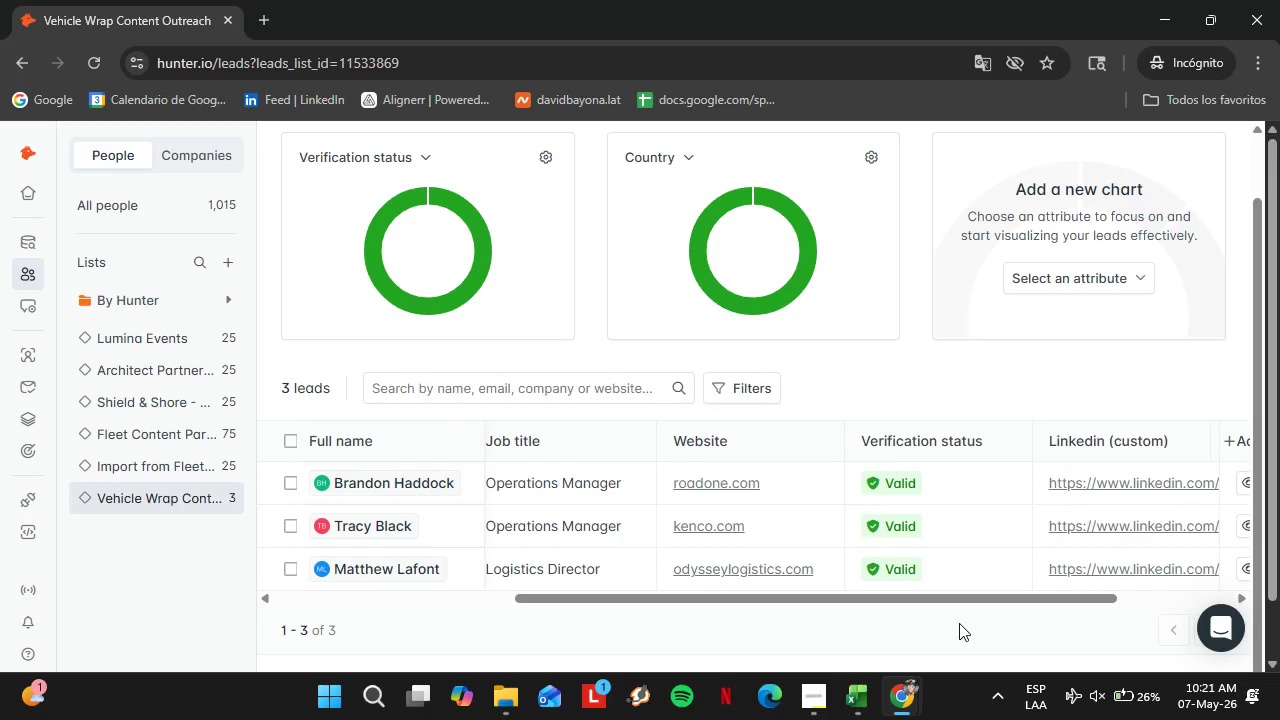 
left_click_drag(start_coordinate=[972, 604], to_coordinate=[1107, 606])
 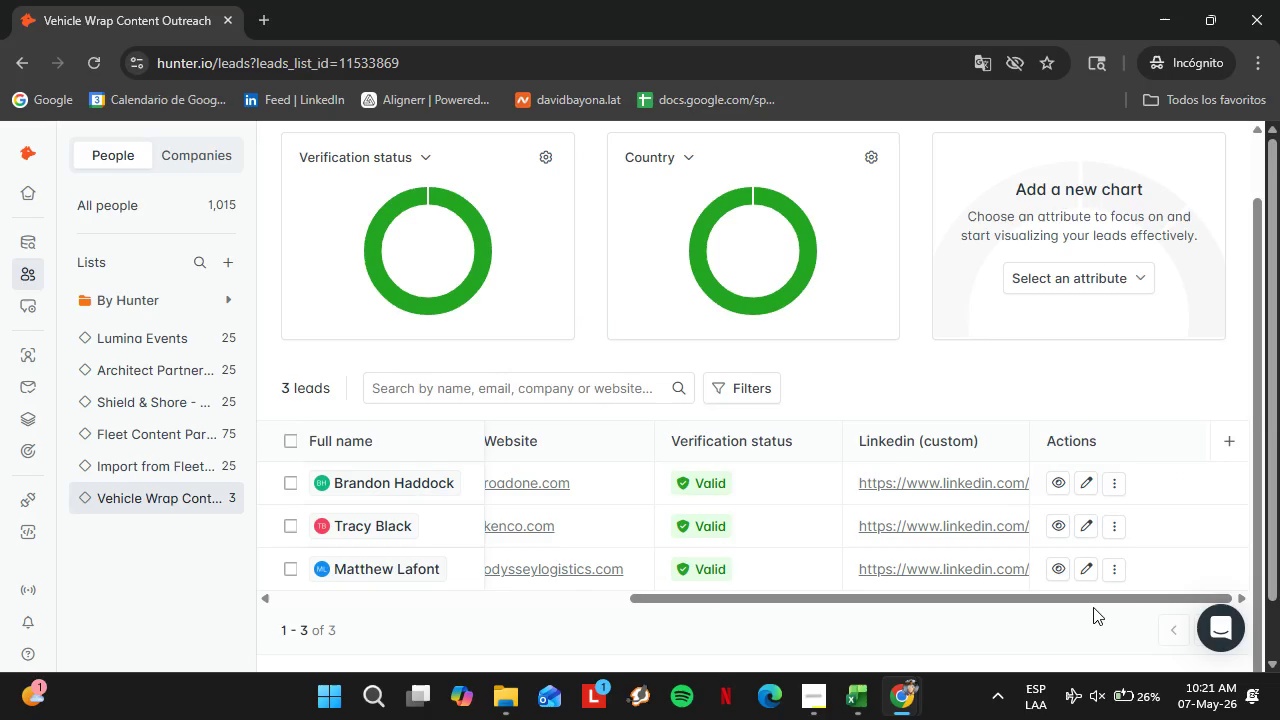 
left_click_drag(start_coordinate=[1096, 607], to_coordinate=[1049, 604])
 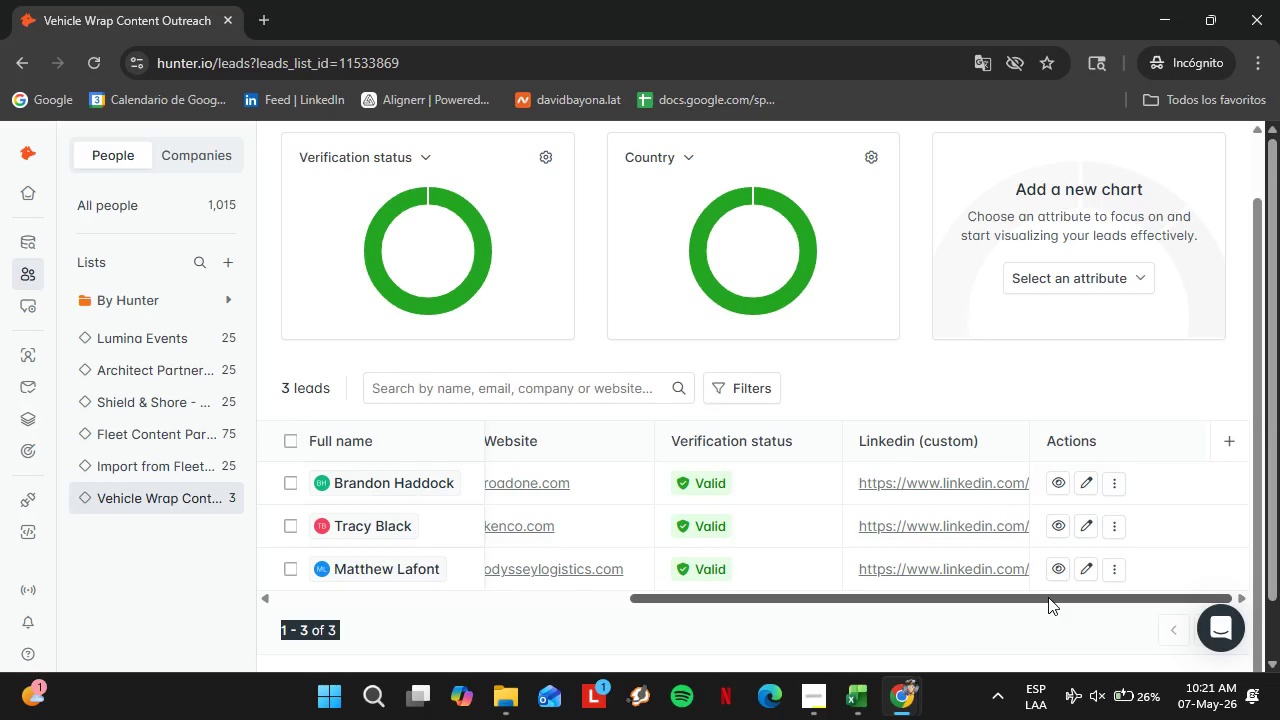 
left_click_drag(start_coordinate=[1048, 597], to_coordinate=[879, 628])
 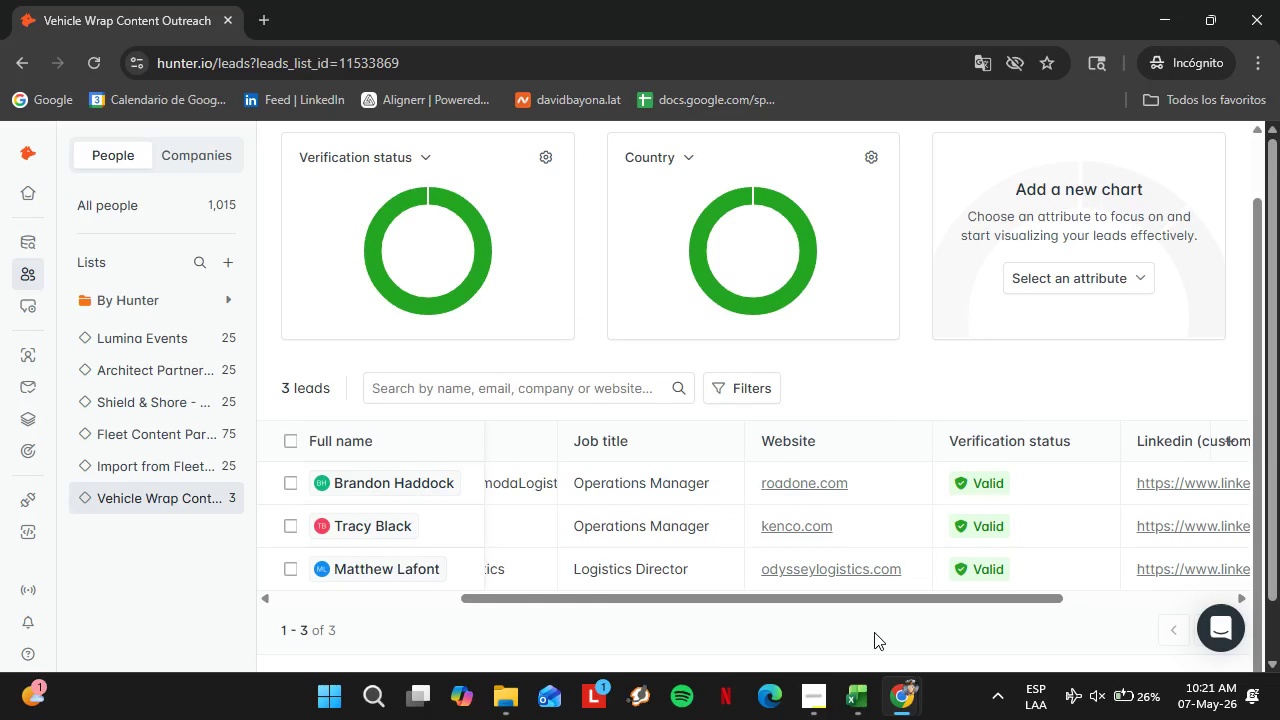 
left_click([874, 632])
 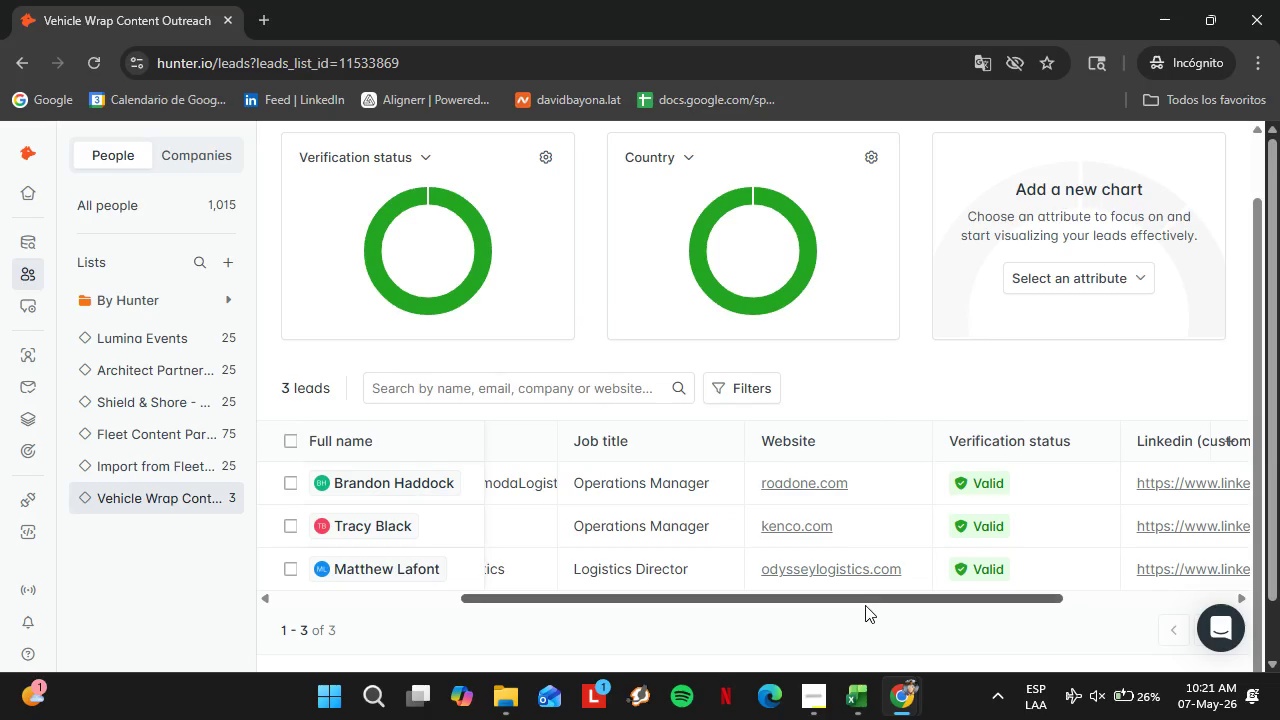 
left_click_drag(start_coordinate=[865, 605], to_coordinate=[975, 605])
 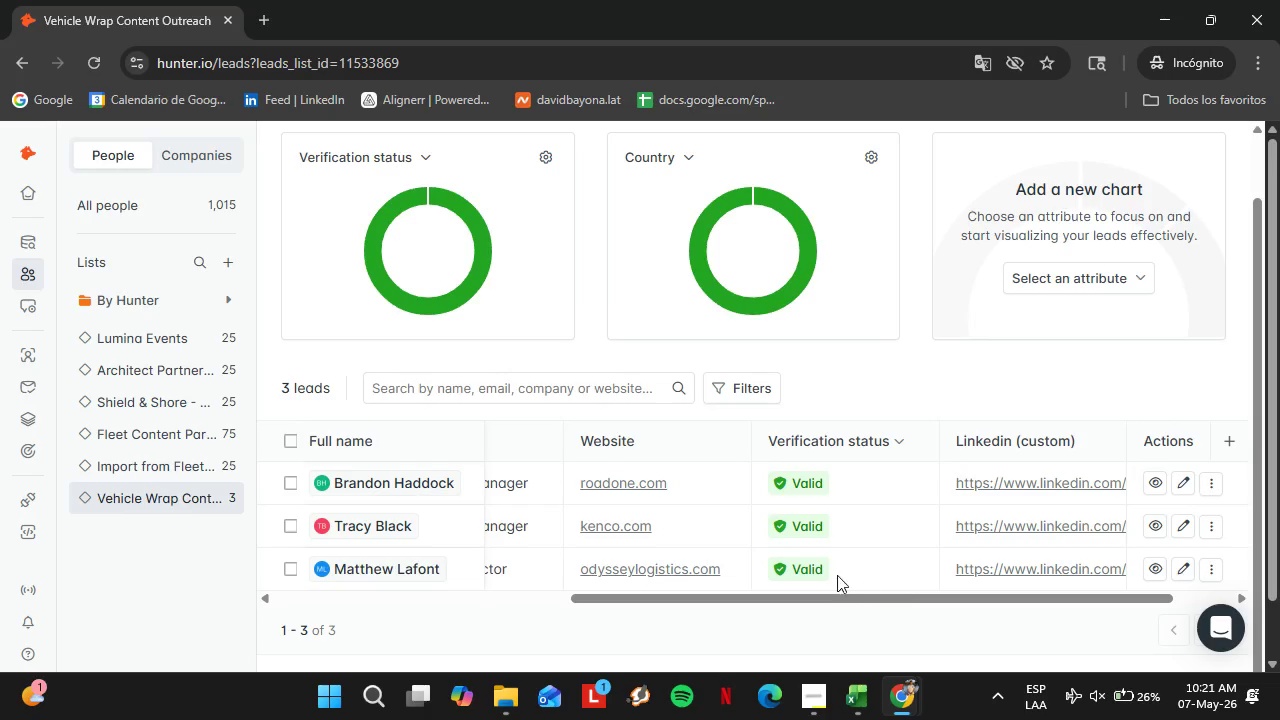 
left_click_drag(start_coordinate=[800, 597], to_coordinate=[1041, 589])
 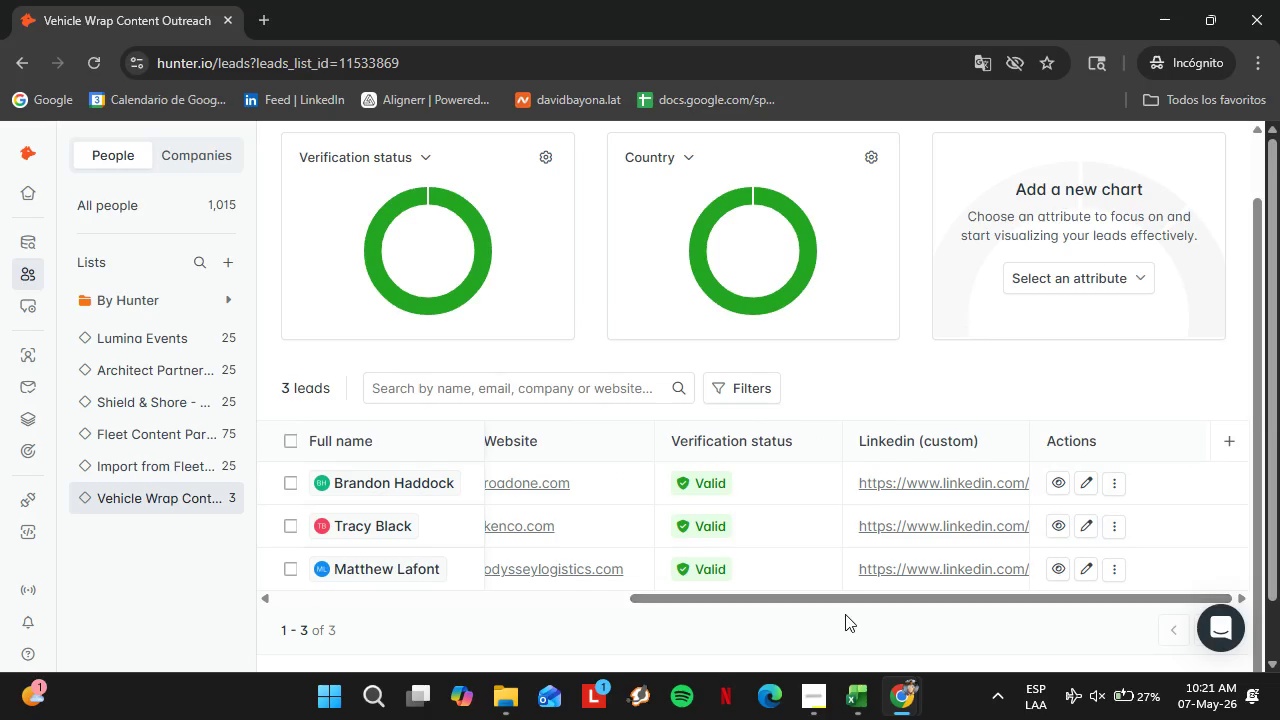 
left_click_drag(start_coordinate=[844, 614], to_coordinate=[662, 598])
 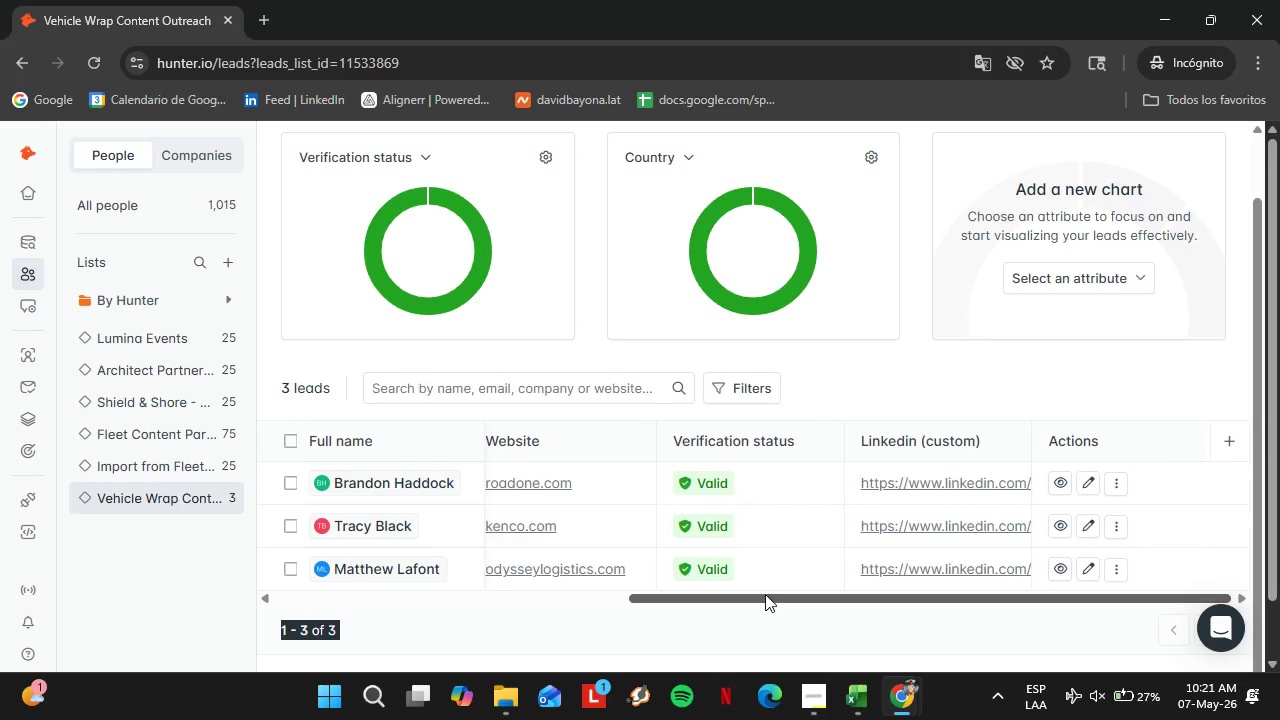 
left_click_drag(start_coordinate=[767, 594], to_coordinate=[516, 614])
 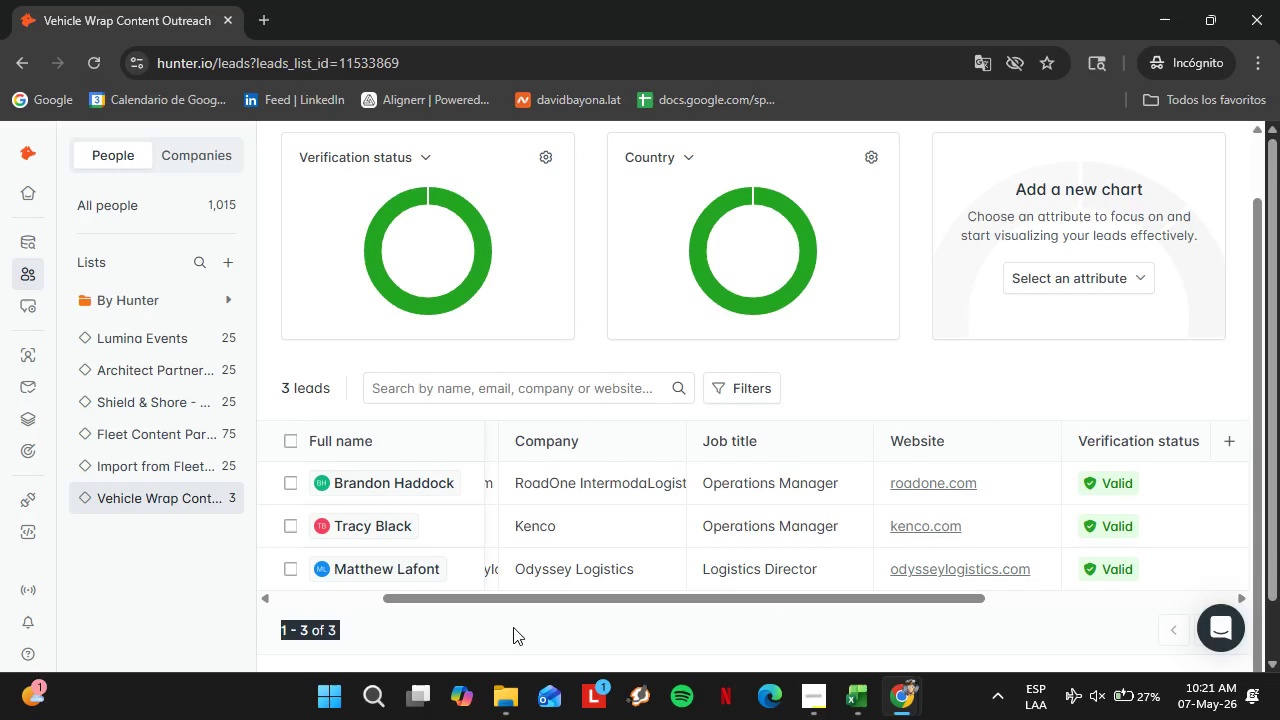 
left_click([513, 627])
 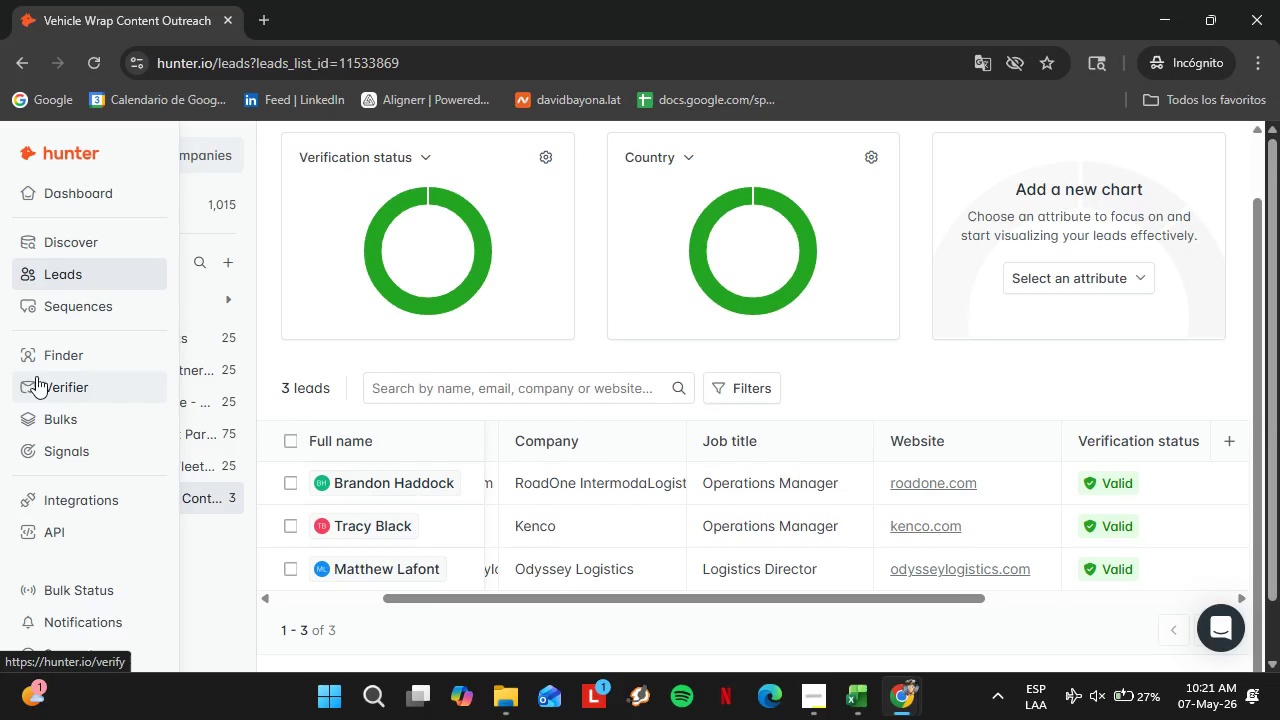 
left_click([31, 348])
 